 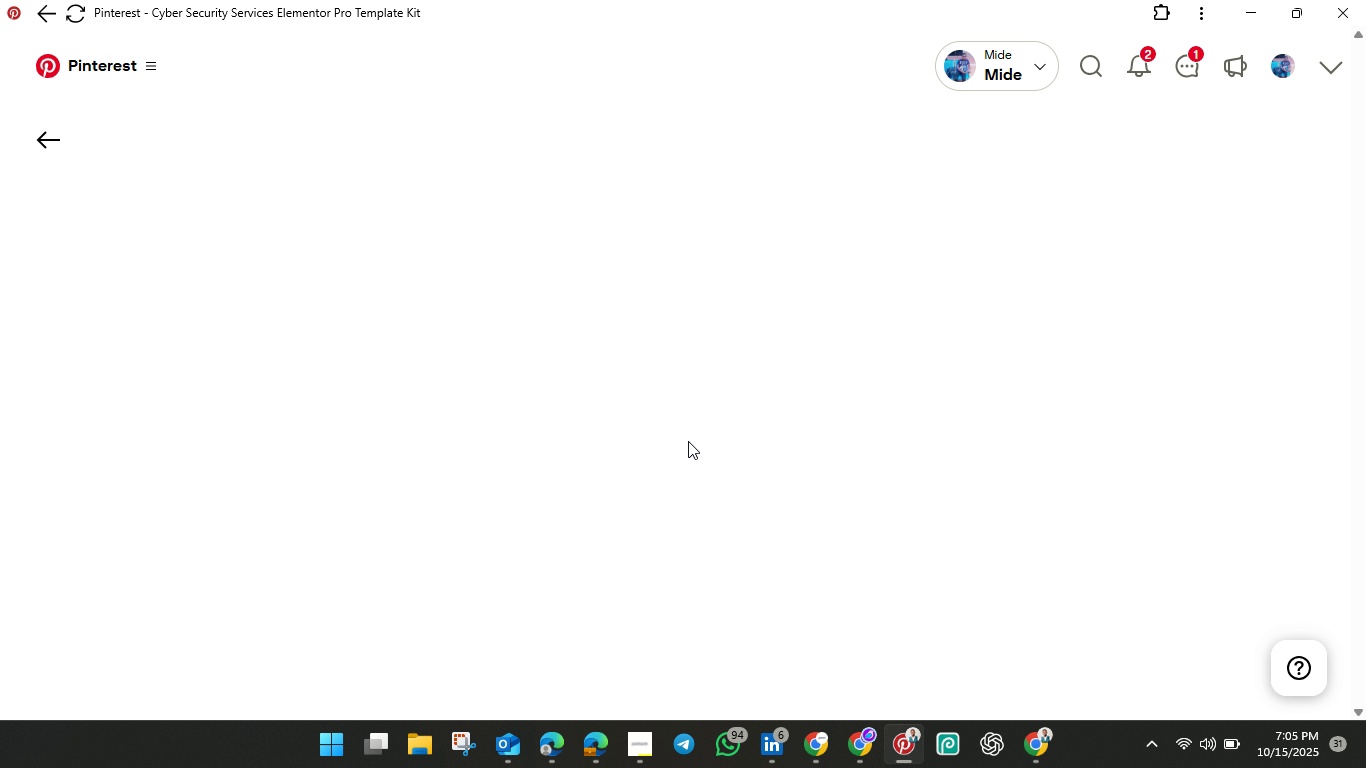 
left_click([75, 22])
 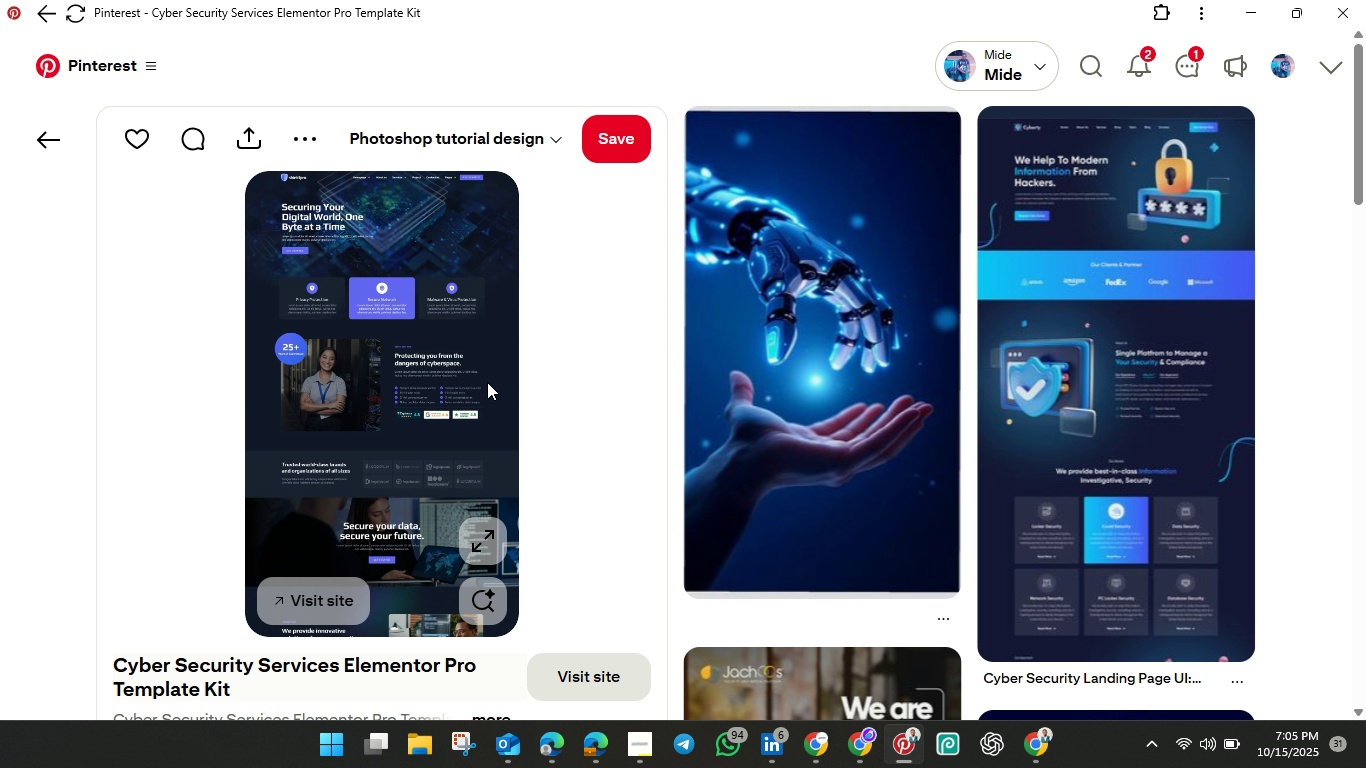 
wait(14.01)
 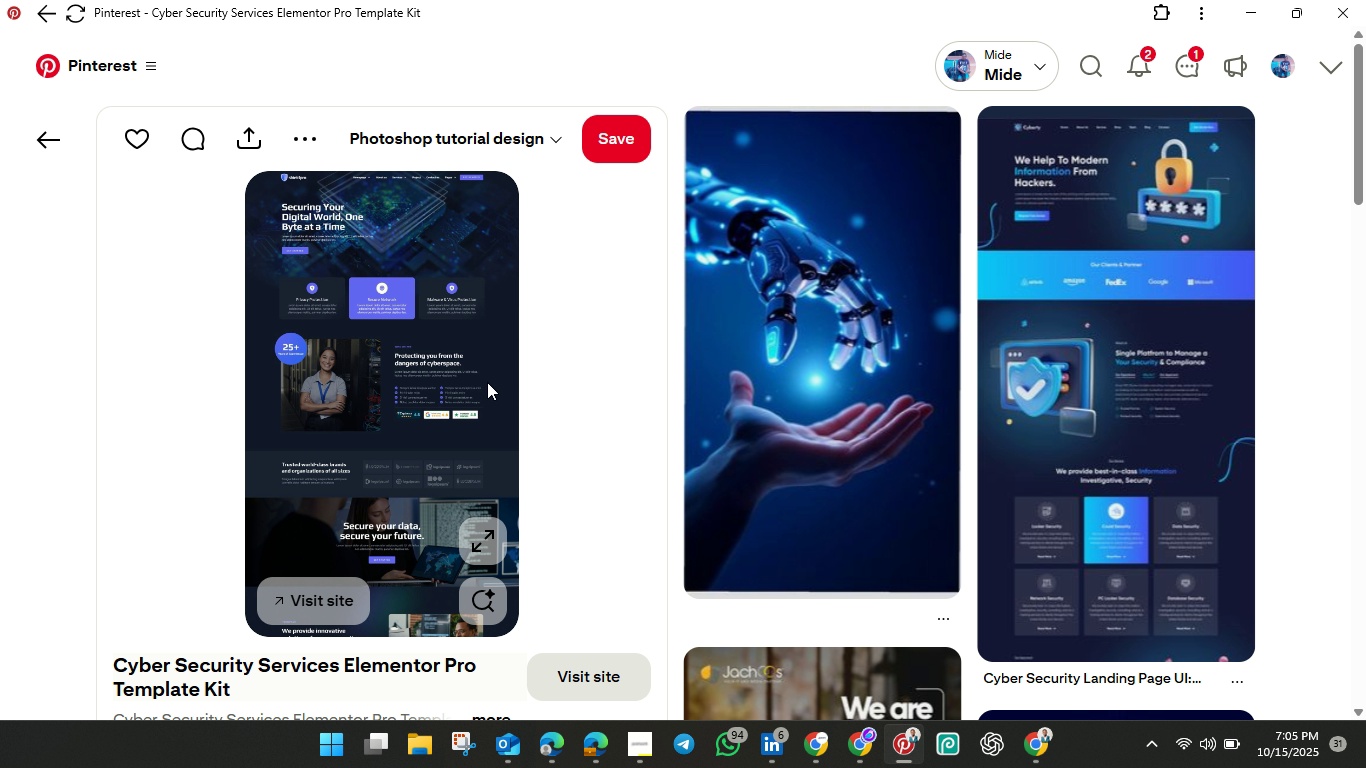 
scroll: coordinate [489, 390], scroll_direction: down, amount: 10.0
 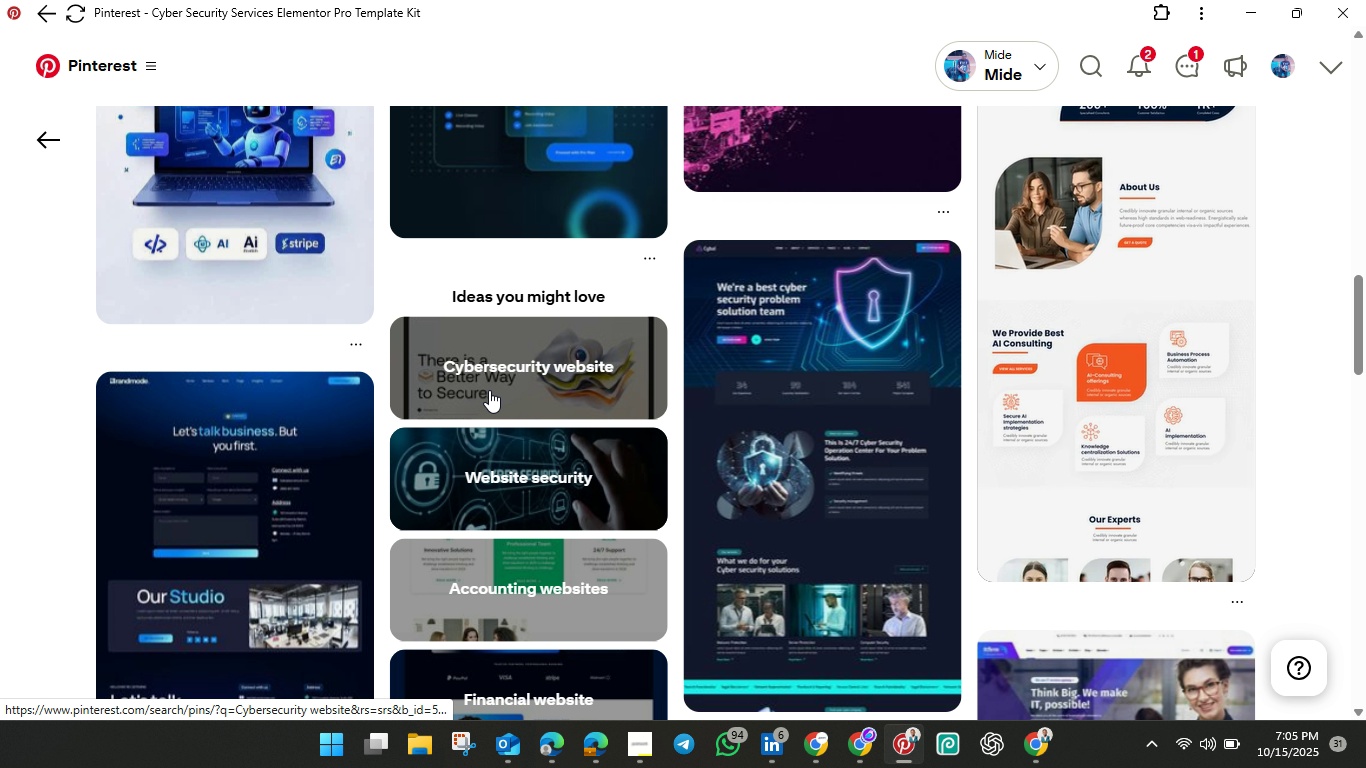 
scroll: coordinate [489, 390], scroll_direction: down, amount: 2.0
 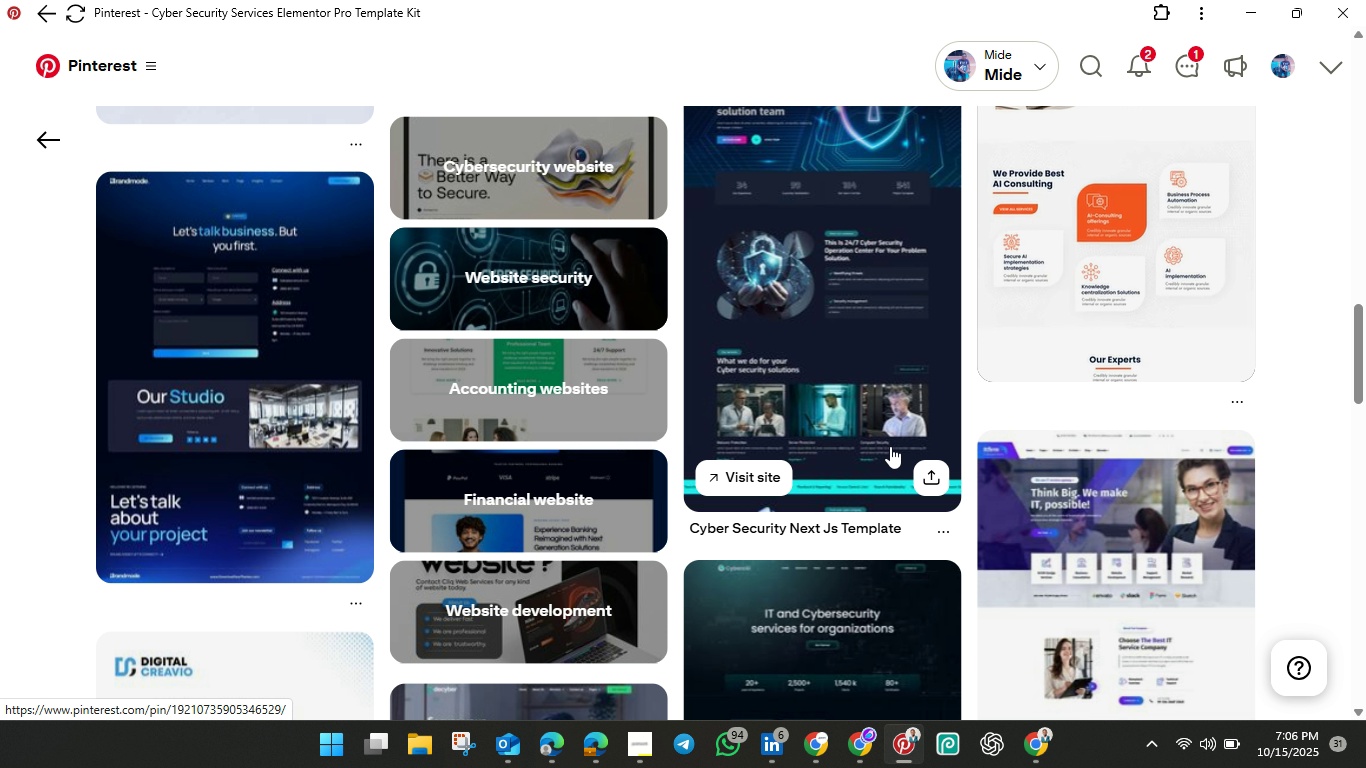 
wait(29.43)
 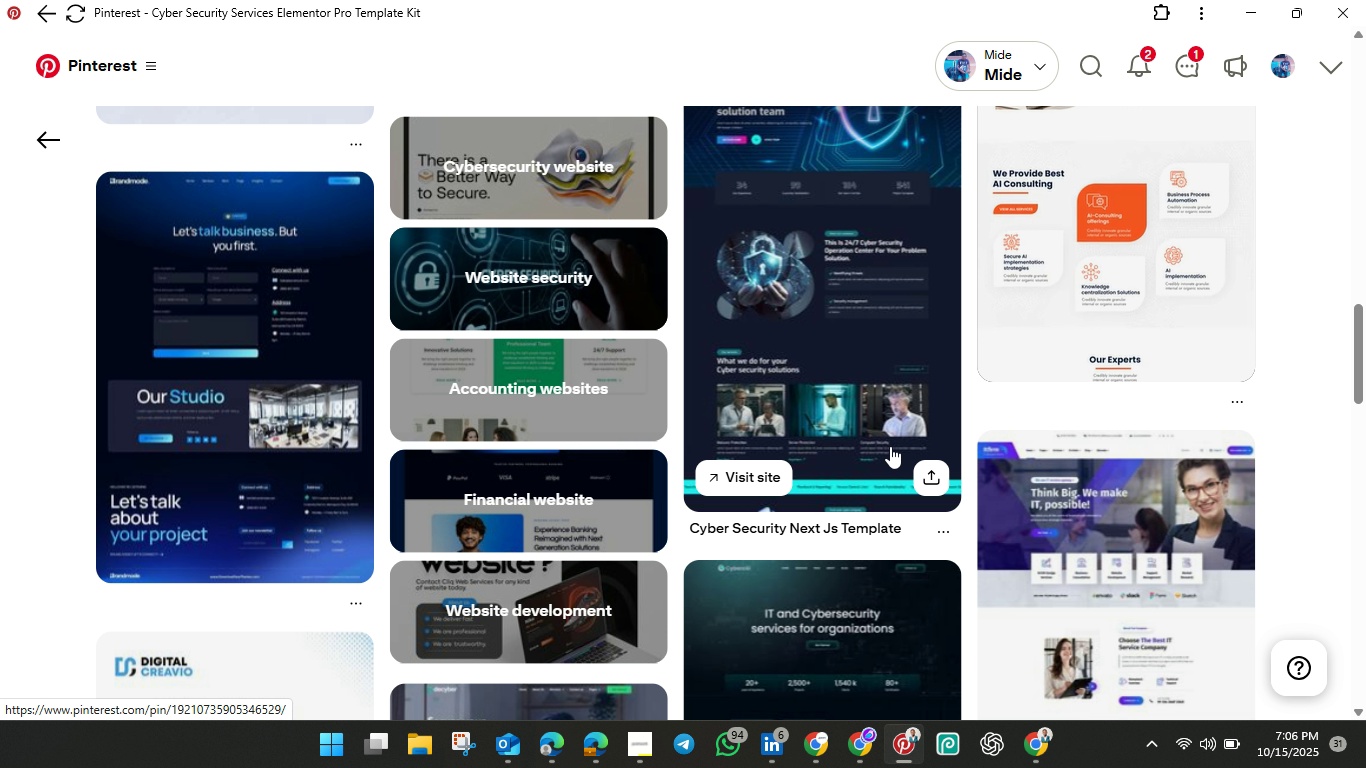 
scroll: coordinate [927, 360], scroll_direction: up, amount: 2.0
 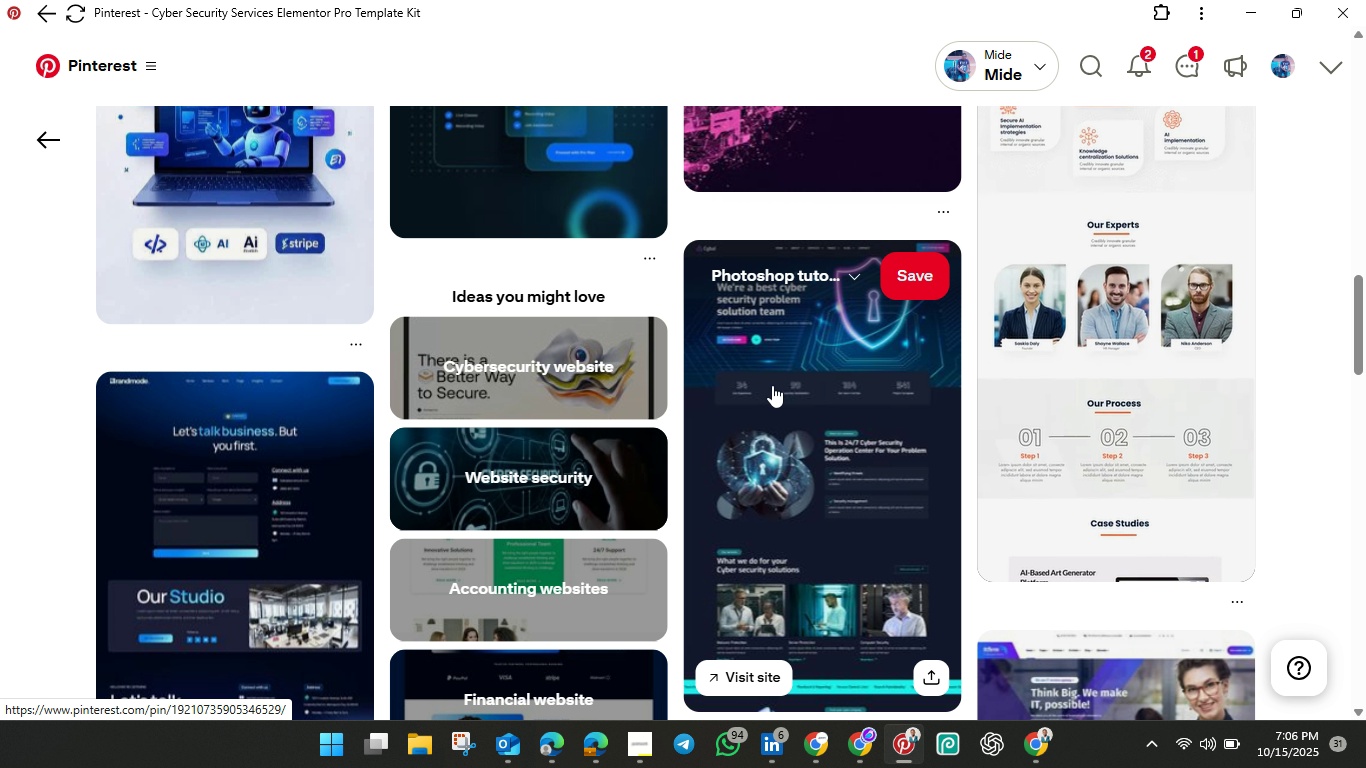 
scroll: coordinate [1176, 508], scroll_direction: down, amount: 7.0
 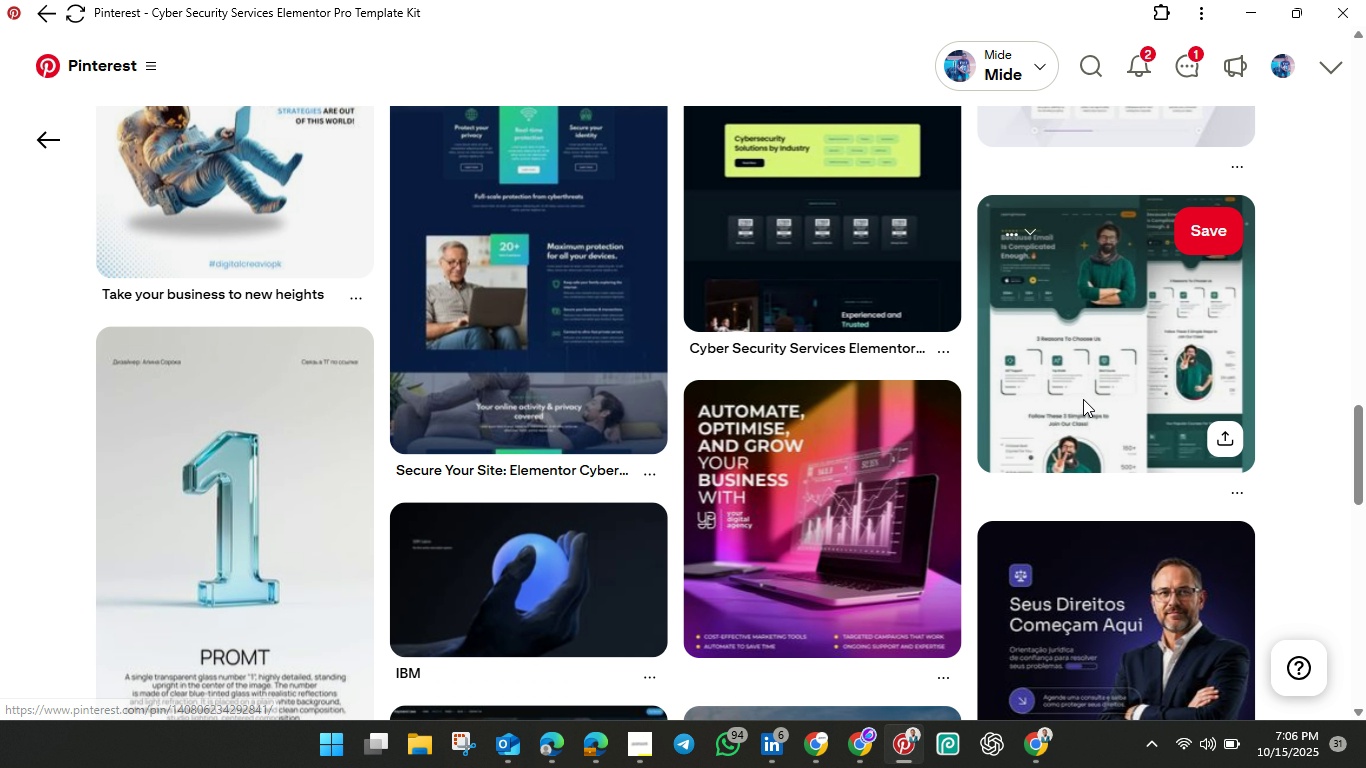 
left_click([1081, 394])
 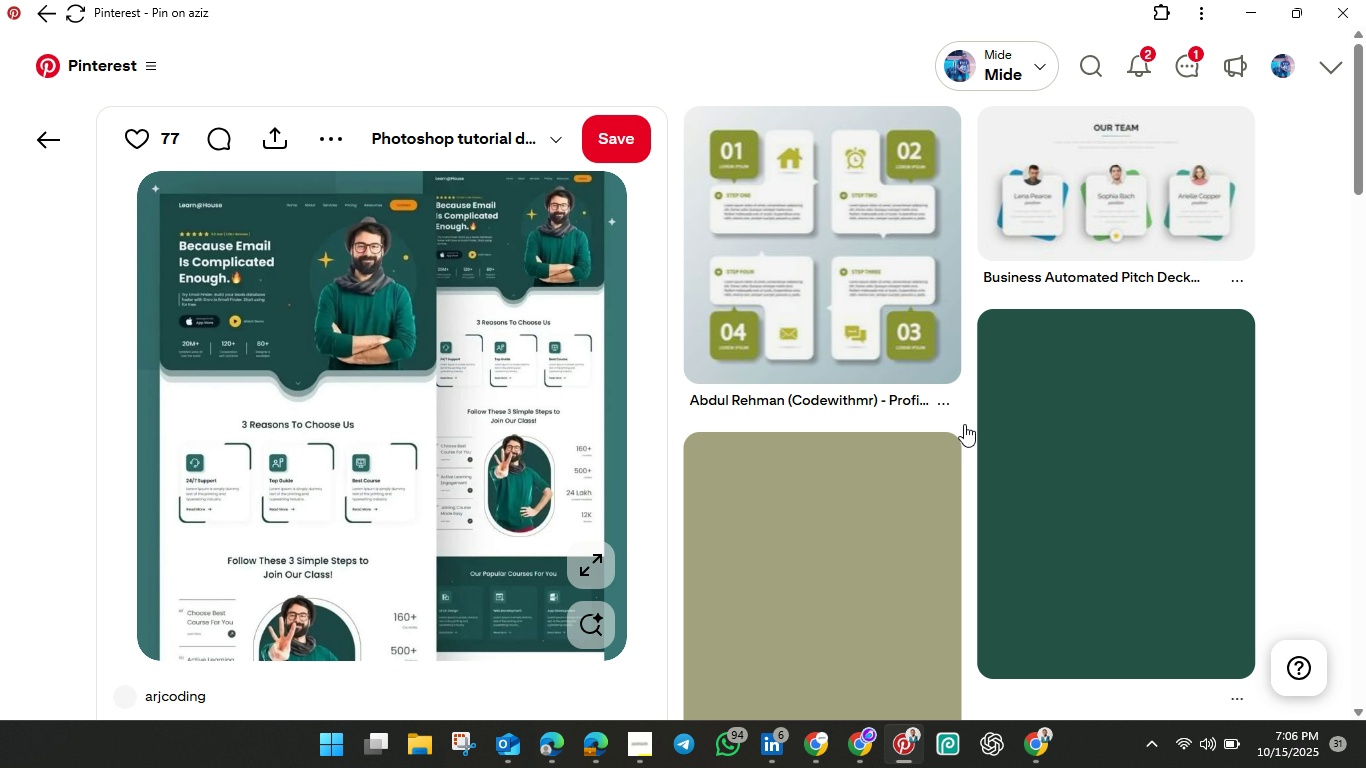 
mouse_move([521, 476])
 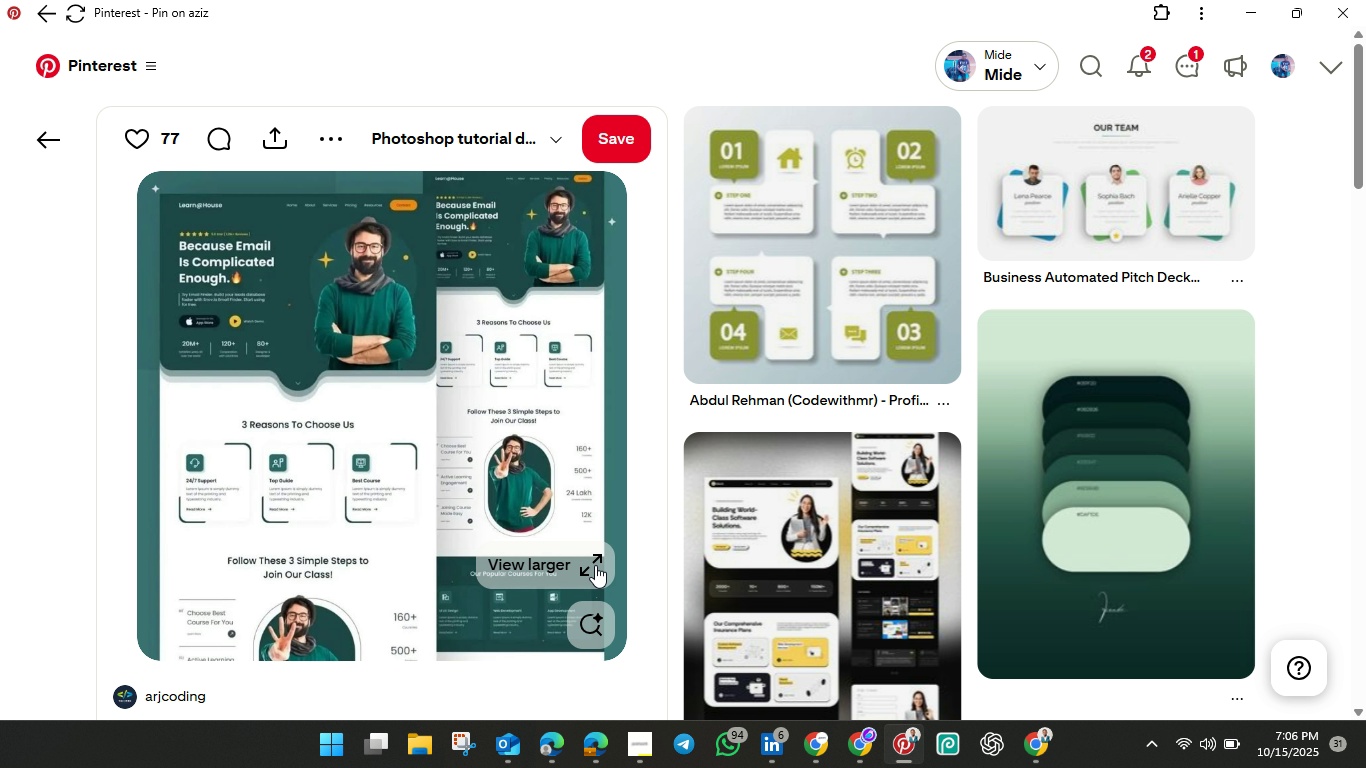 
left_click([595, 565])
 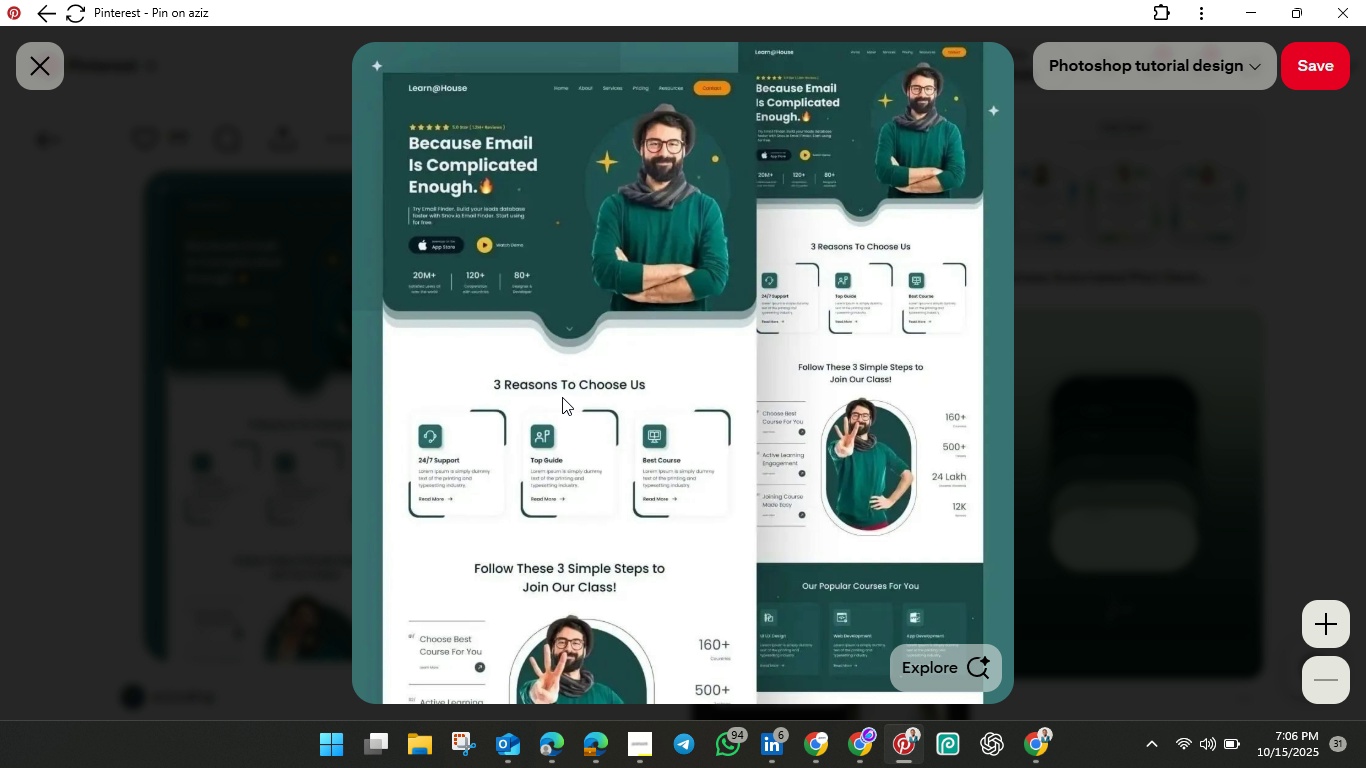 
wait(8.51)
 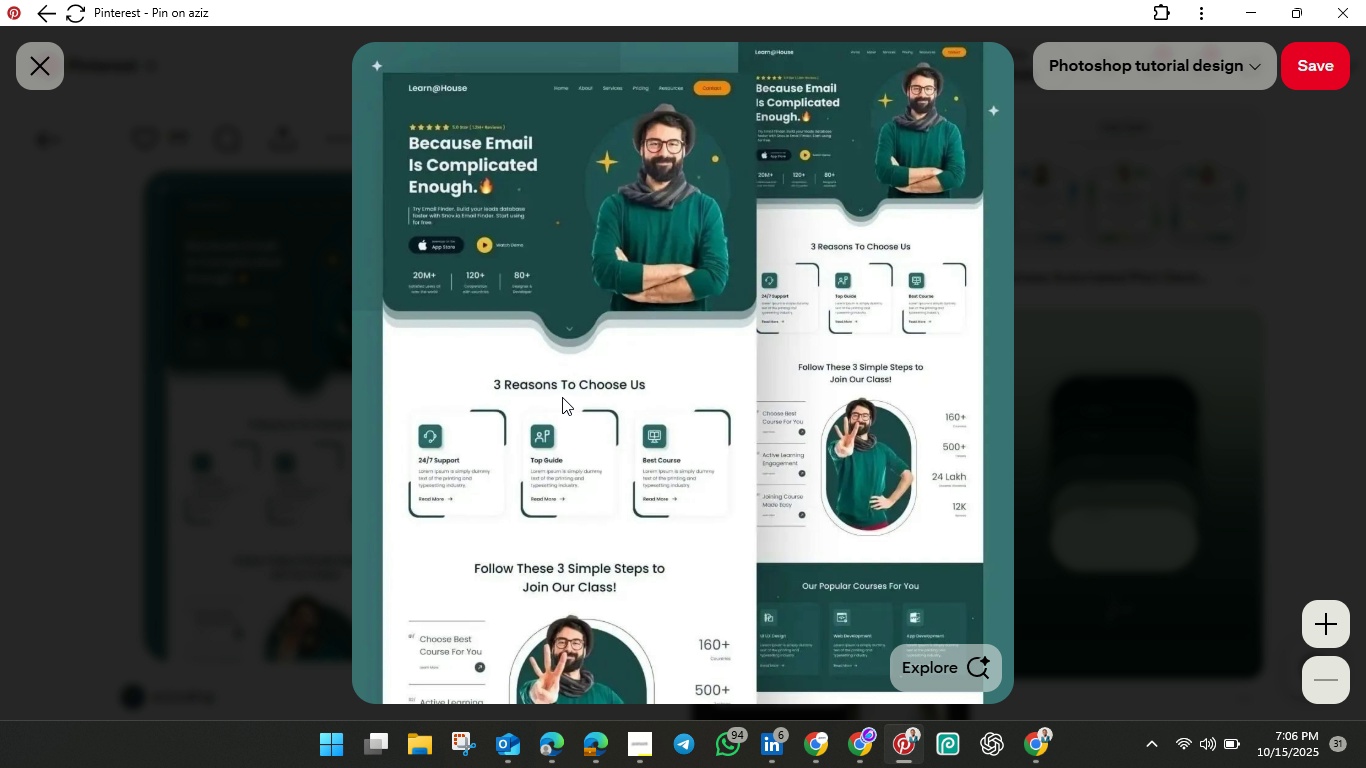 
scroll: coordinate [581, 417], scroll_direction: down, amount: 2.0
 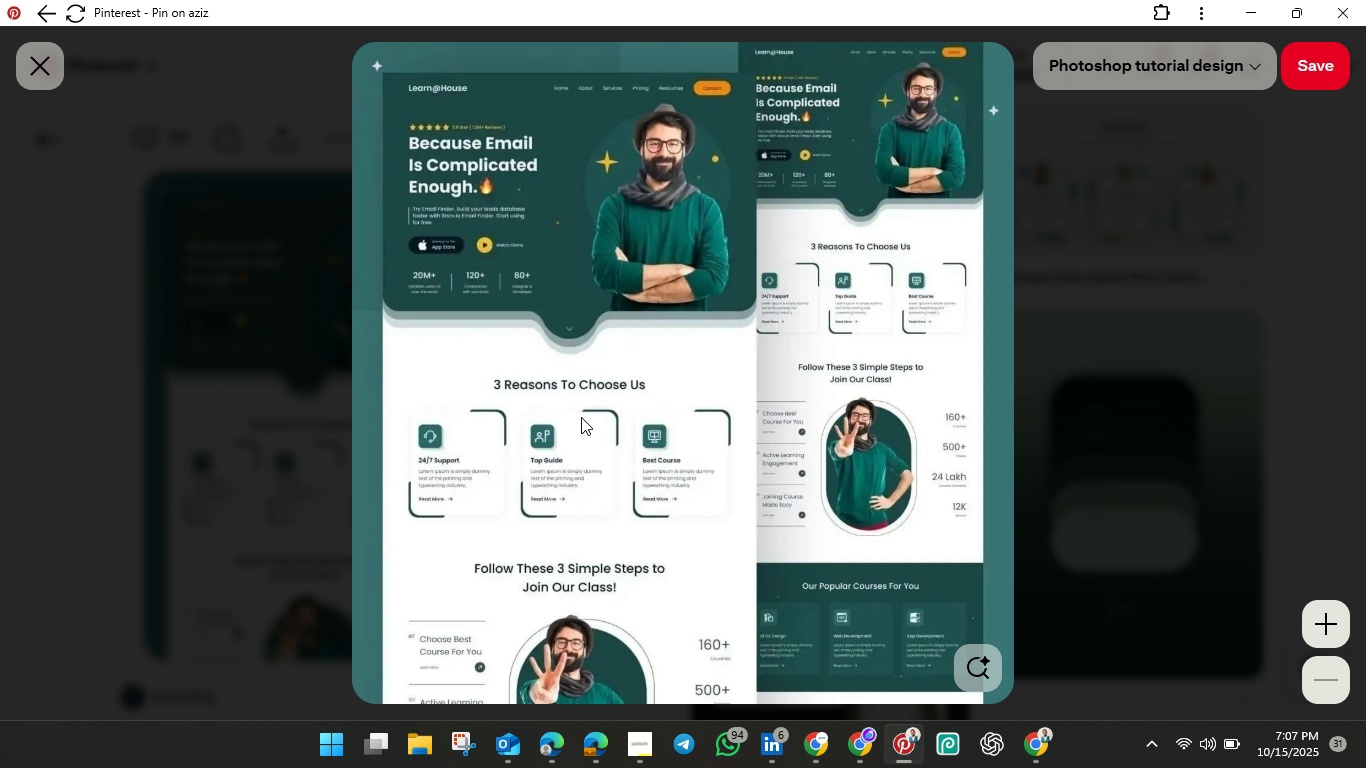 
wait(86.15)
 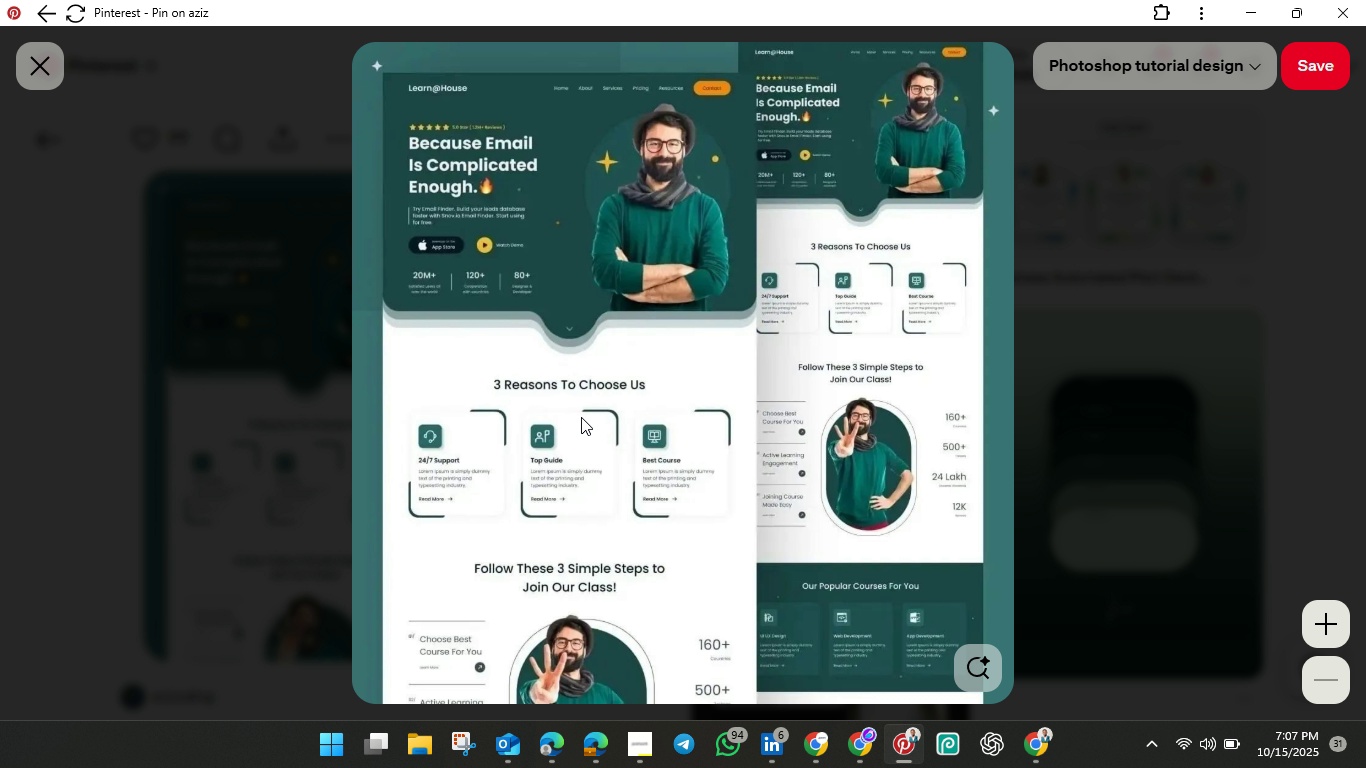 
scroll: coordinate [796, 327], scroll_direction: down, amount: 3.0
 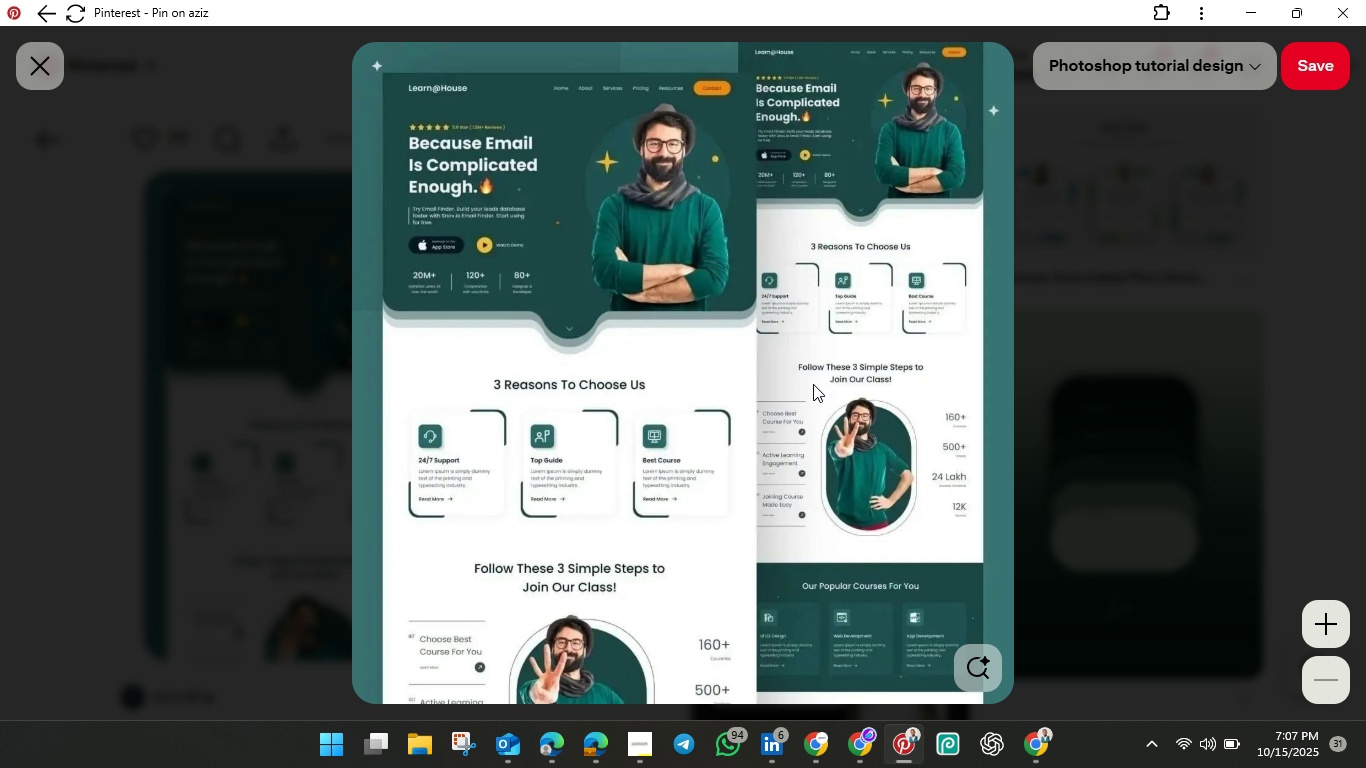 
scroll: coordinate [813, 384], scroll_direction: up, amount: 4.0
 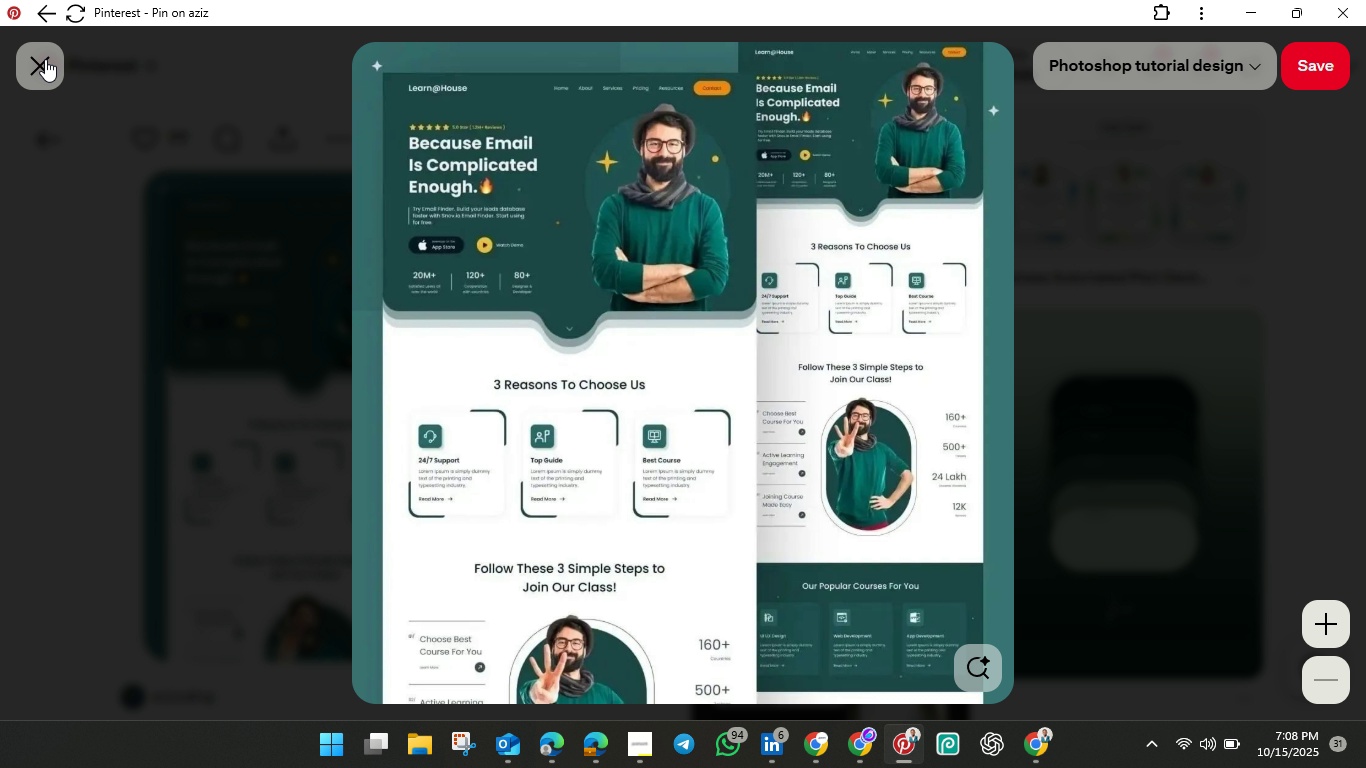 
left_click([43, 60])
 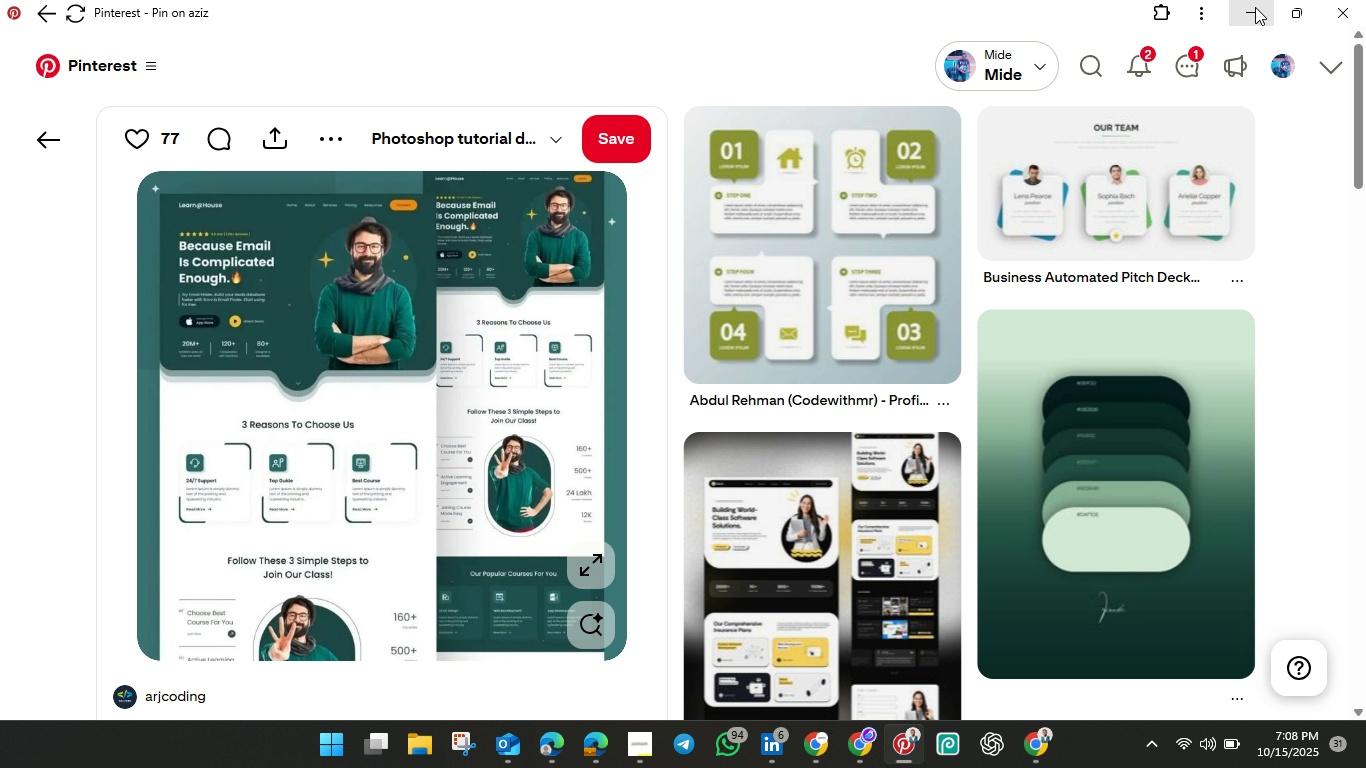 
wait(6.31)
 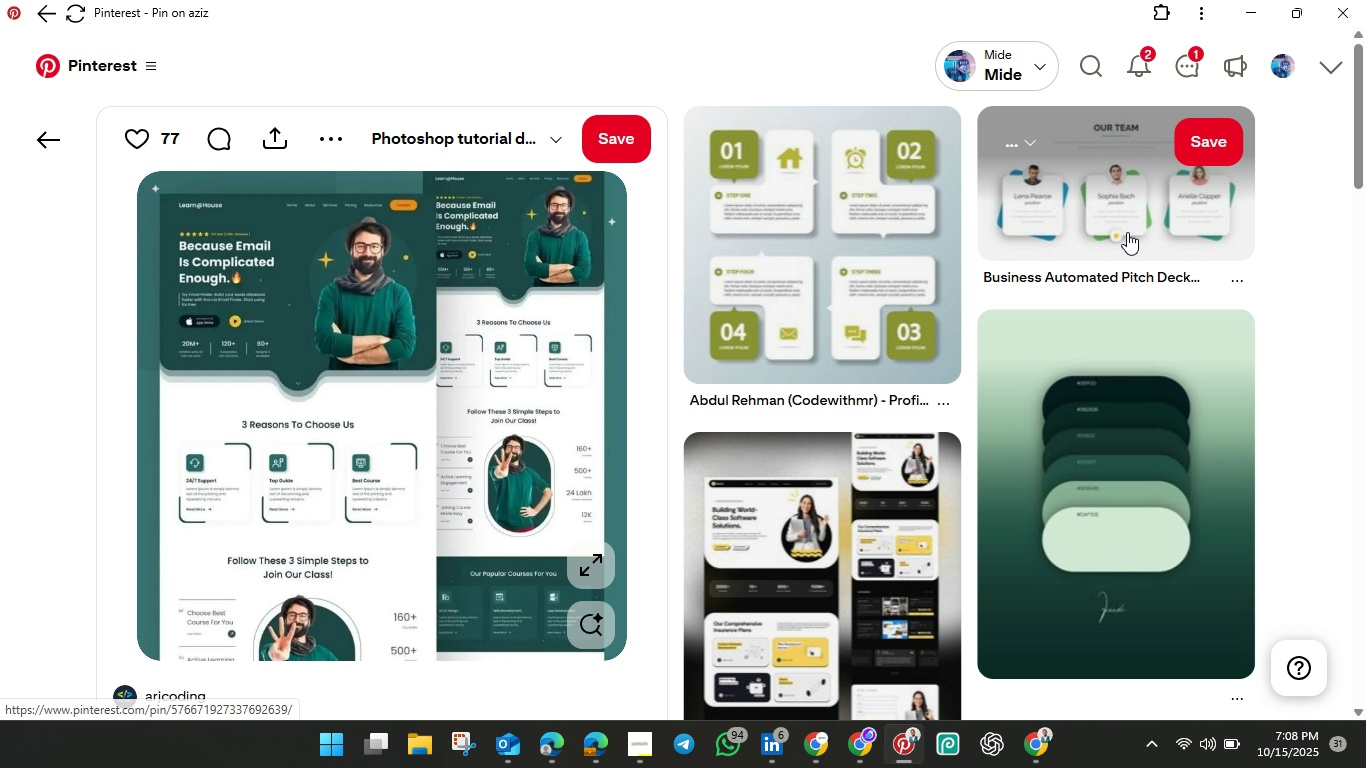 
left_click([1255, 9])
 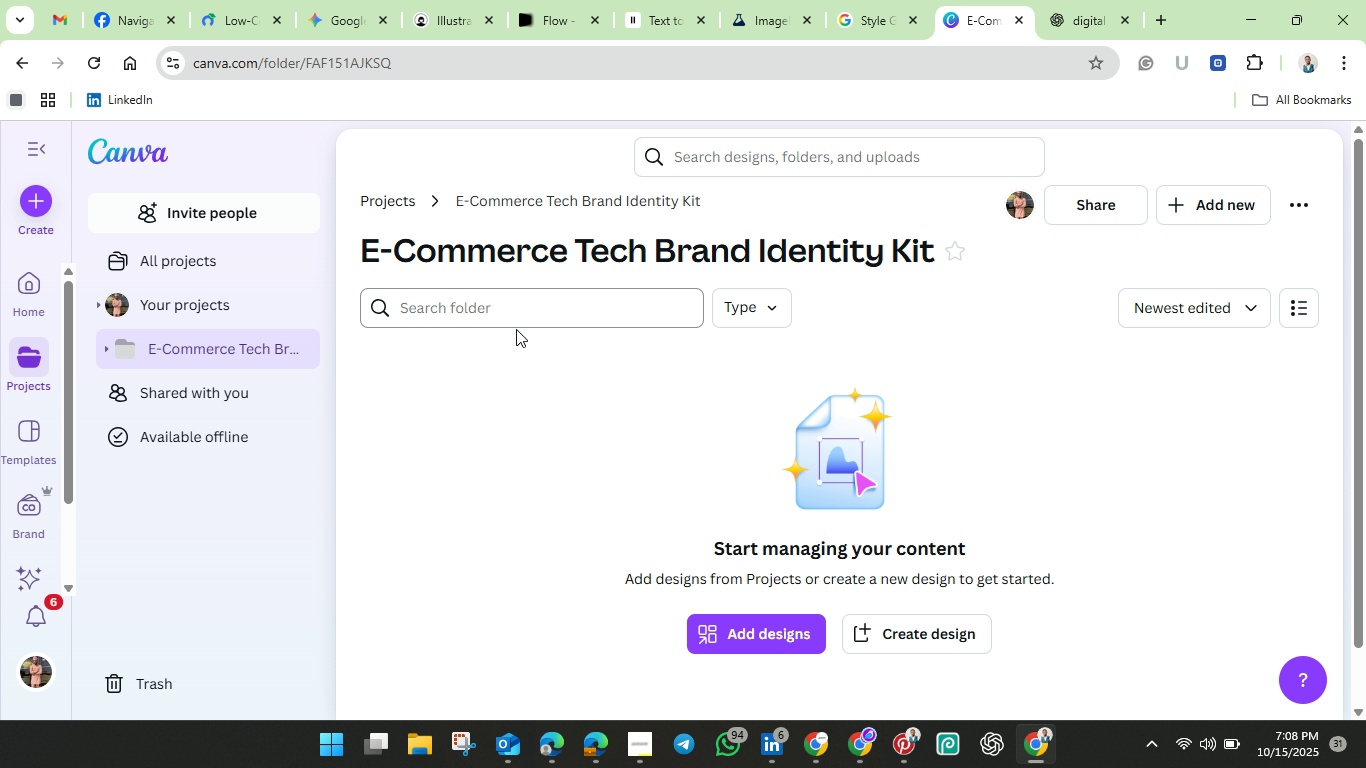 
wait(7.83)
 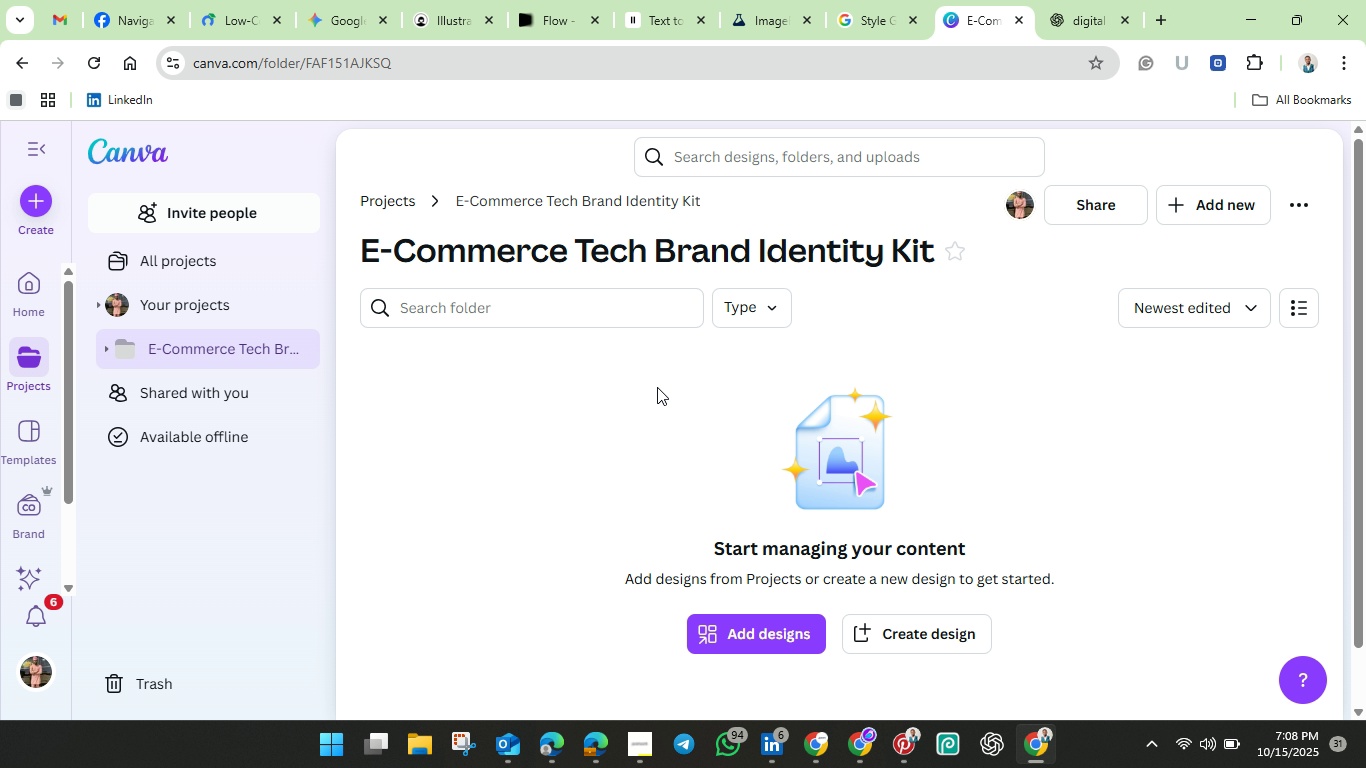 
left_click([888, 637])
 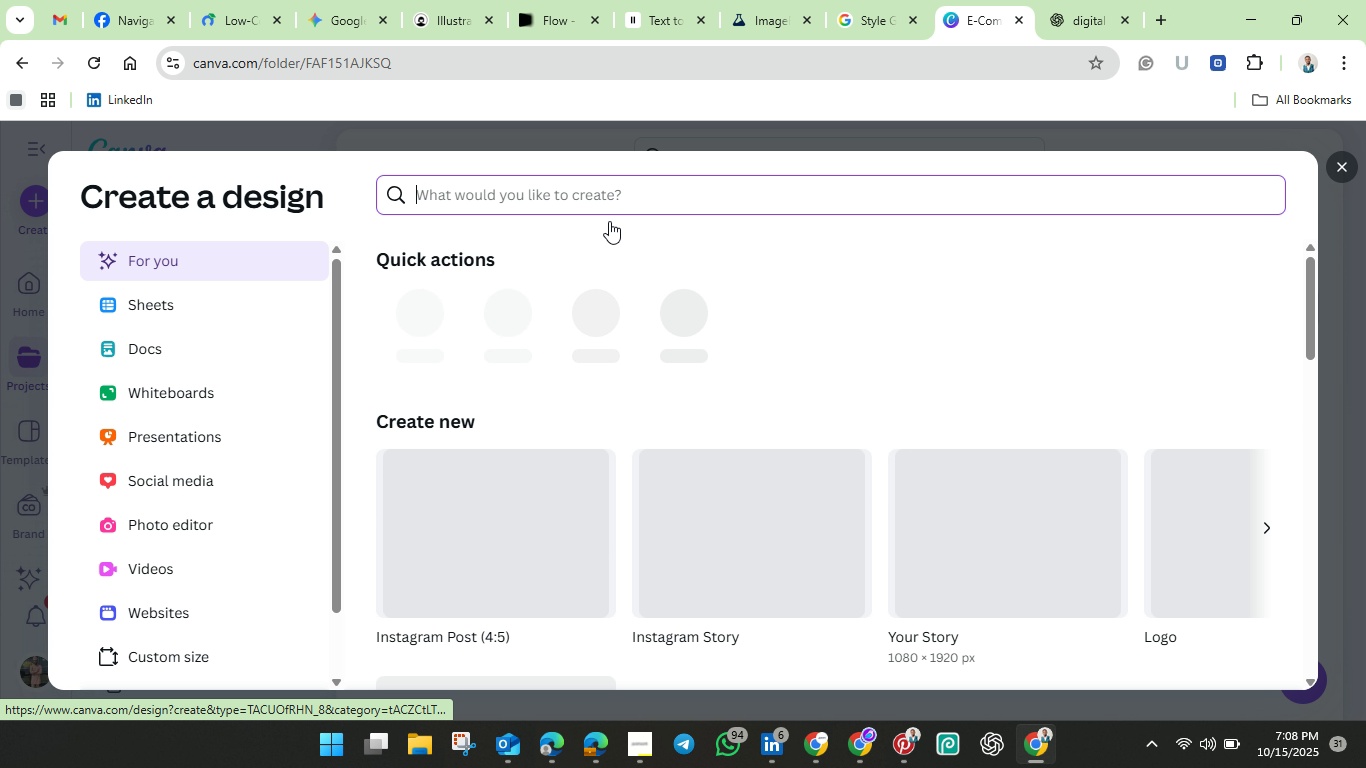 
left_click([581, 200])
 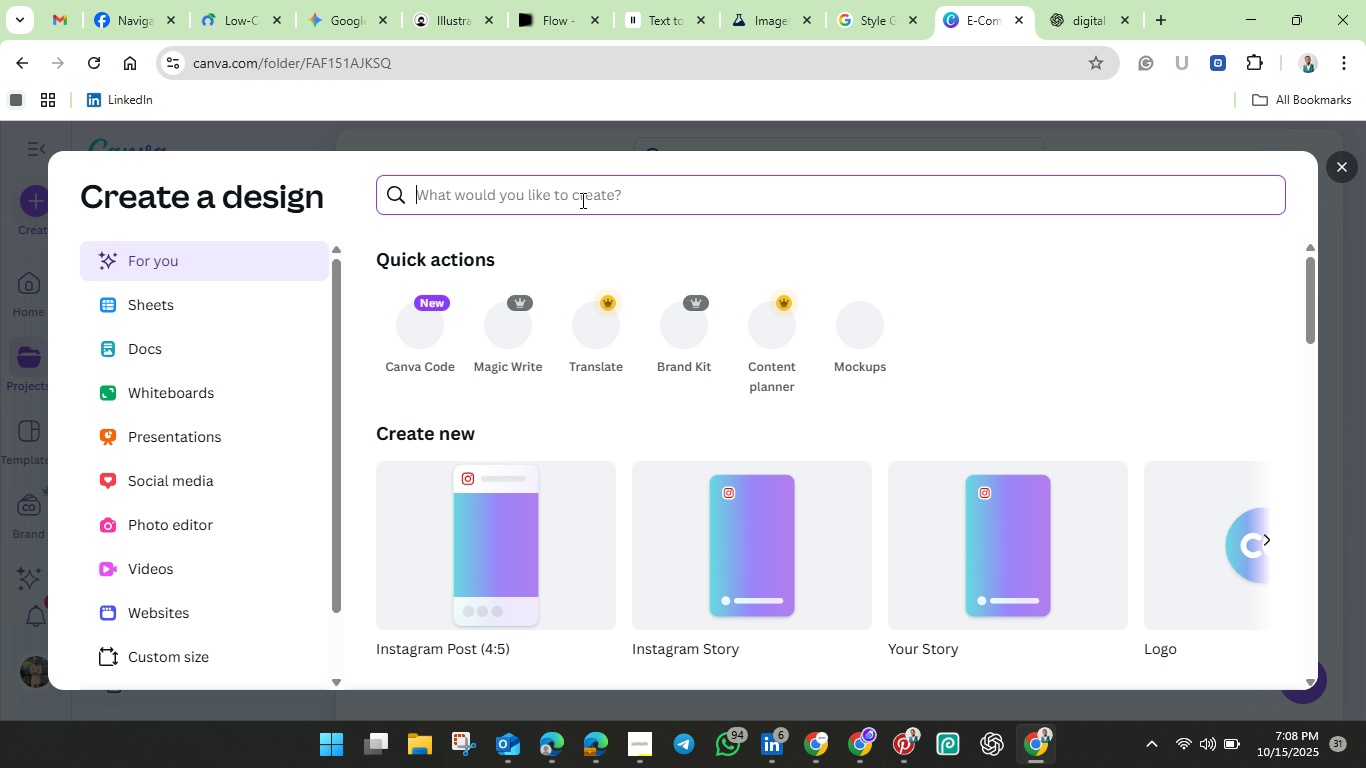 
key(Control+V)
 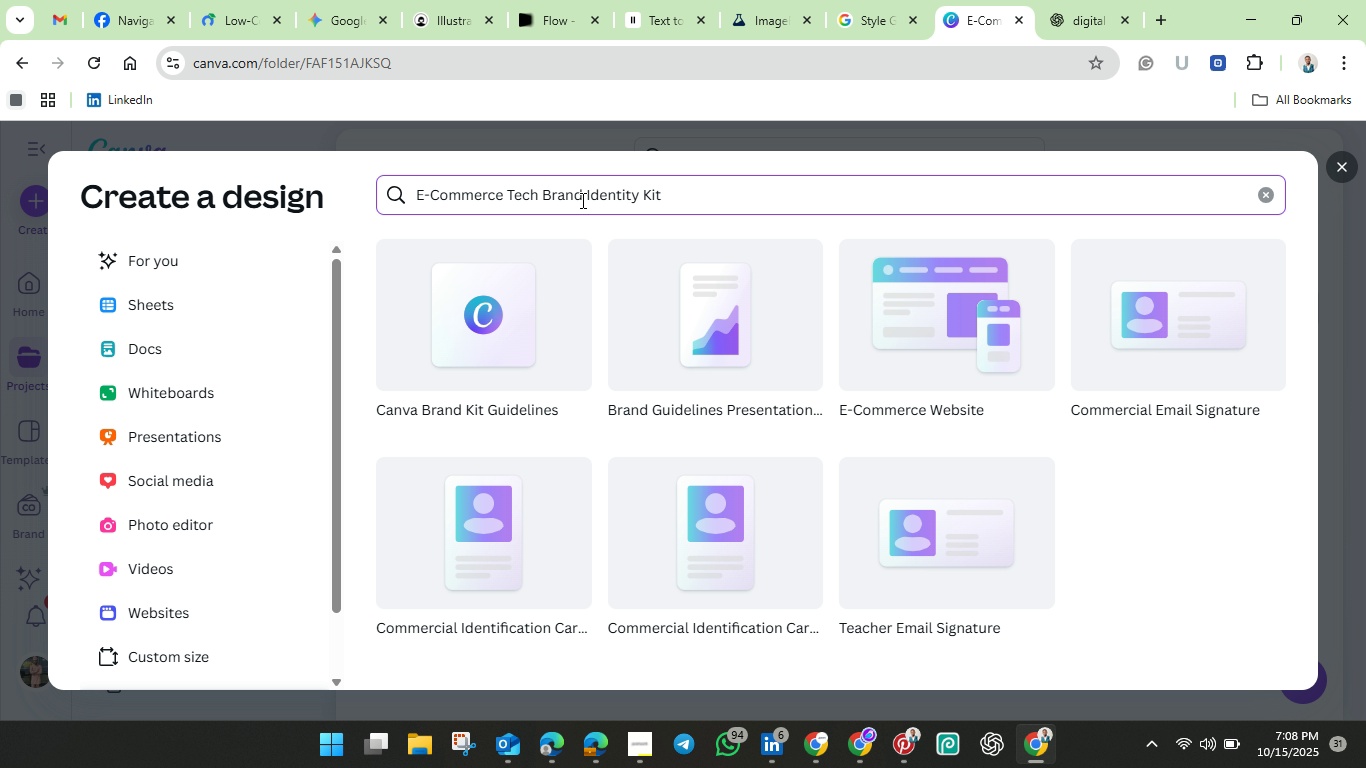 
key(Enter)
 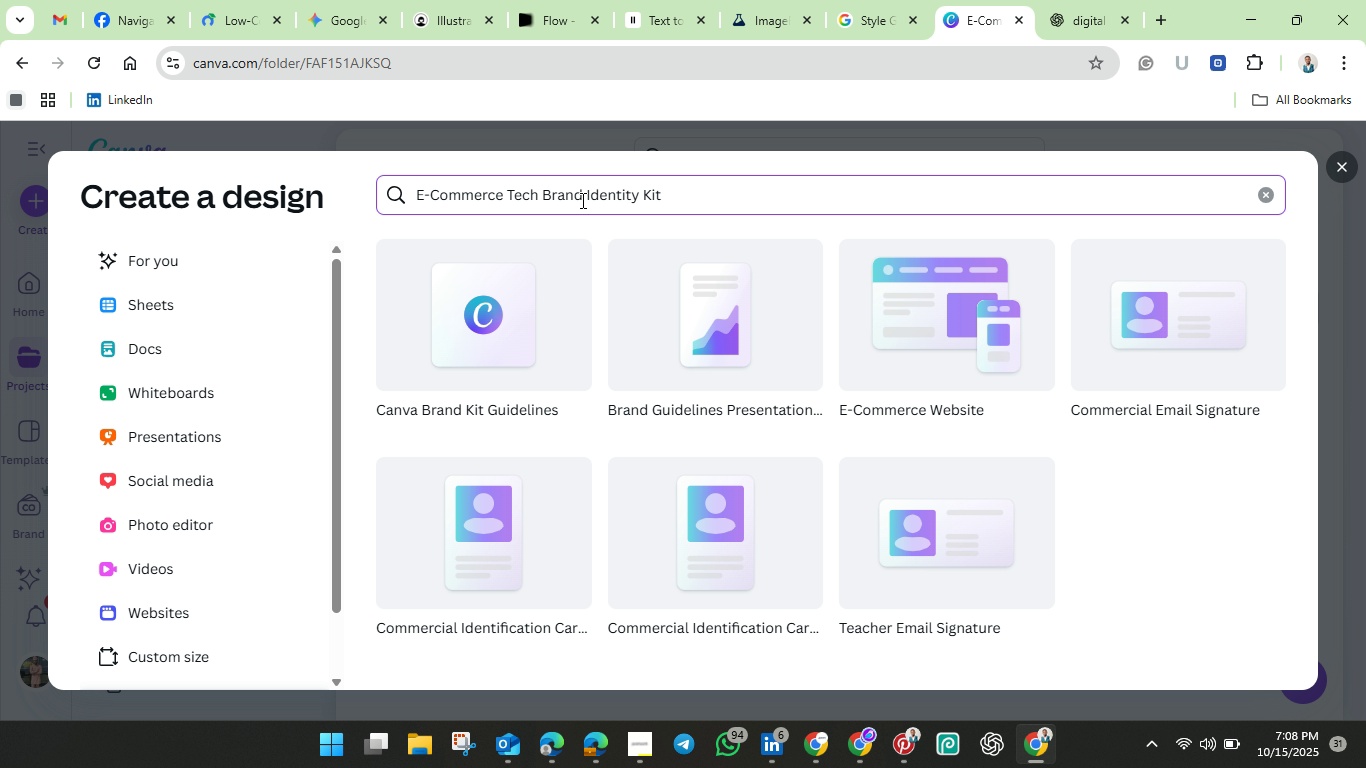 
wait(17.98)
 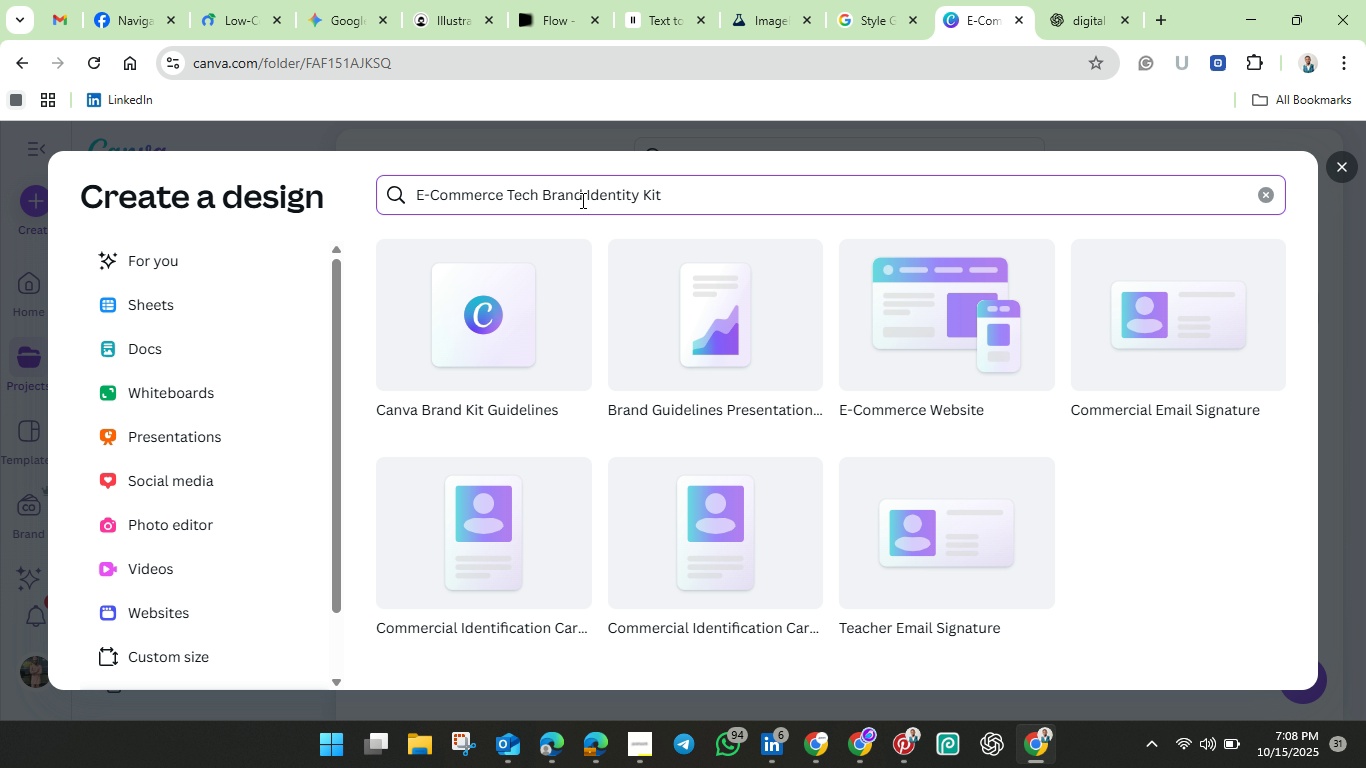 
left_click([451, 334])
 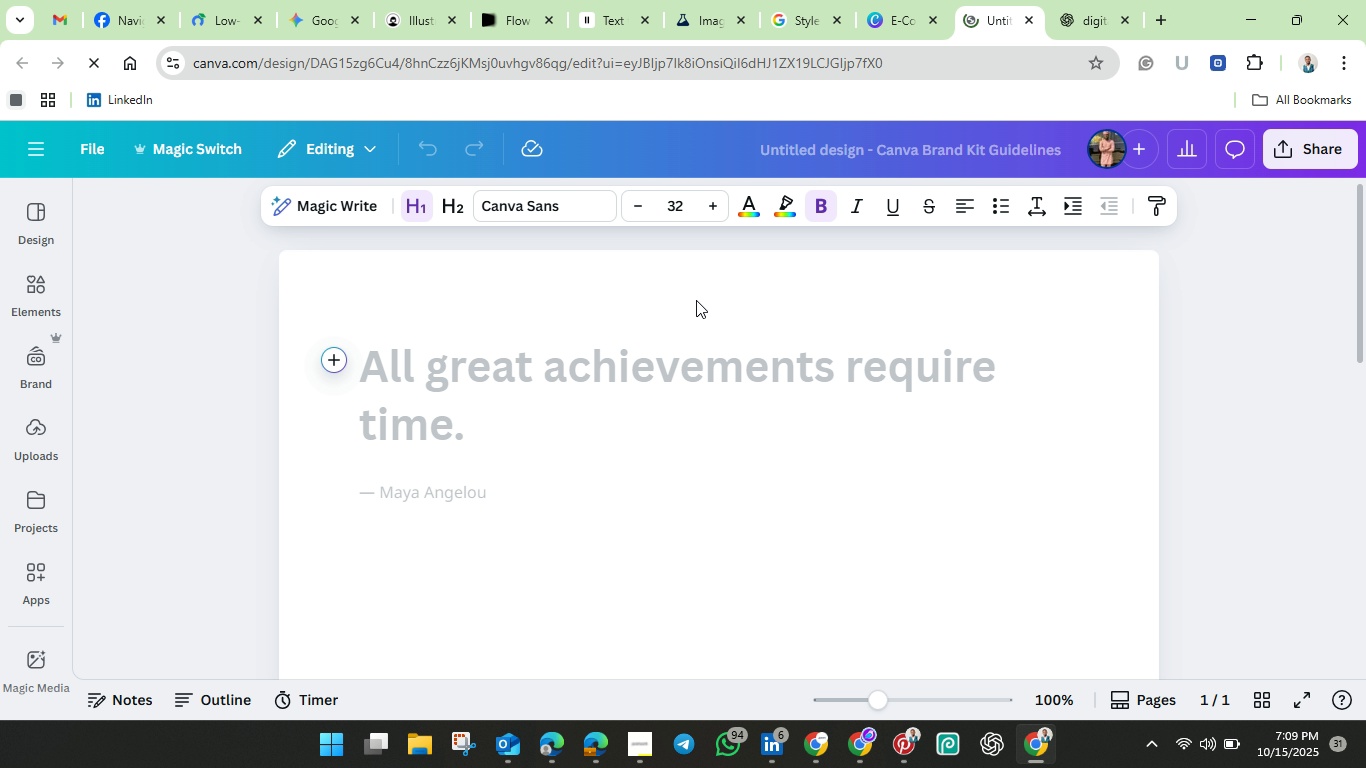 
wait(27.51)
 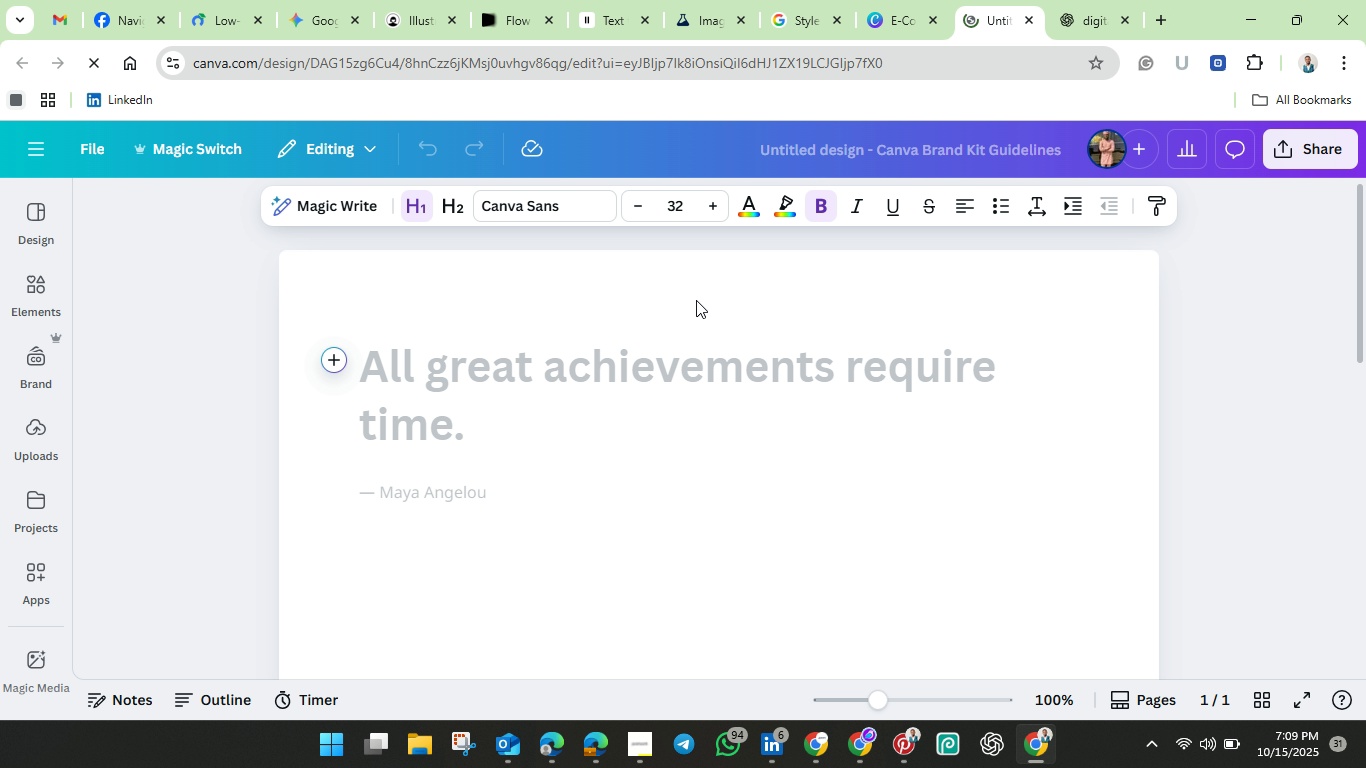 
scroll: coordinate [689, 352], scroll_direction: down, amount: 11.0
 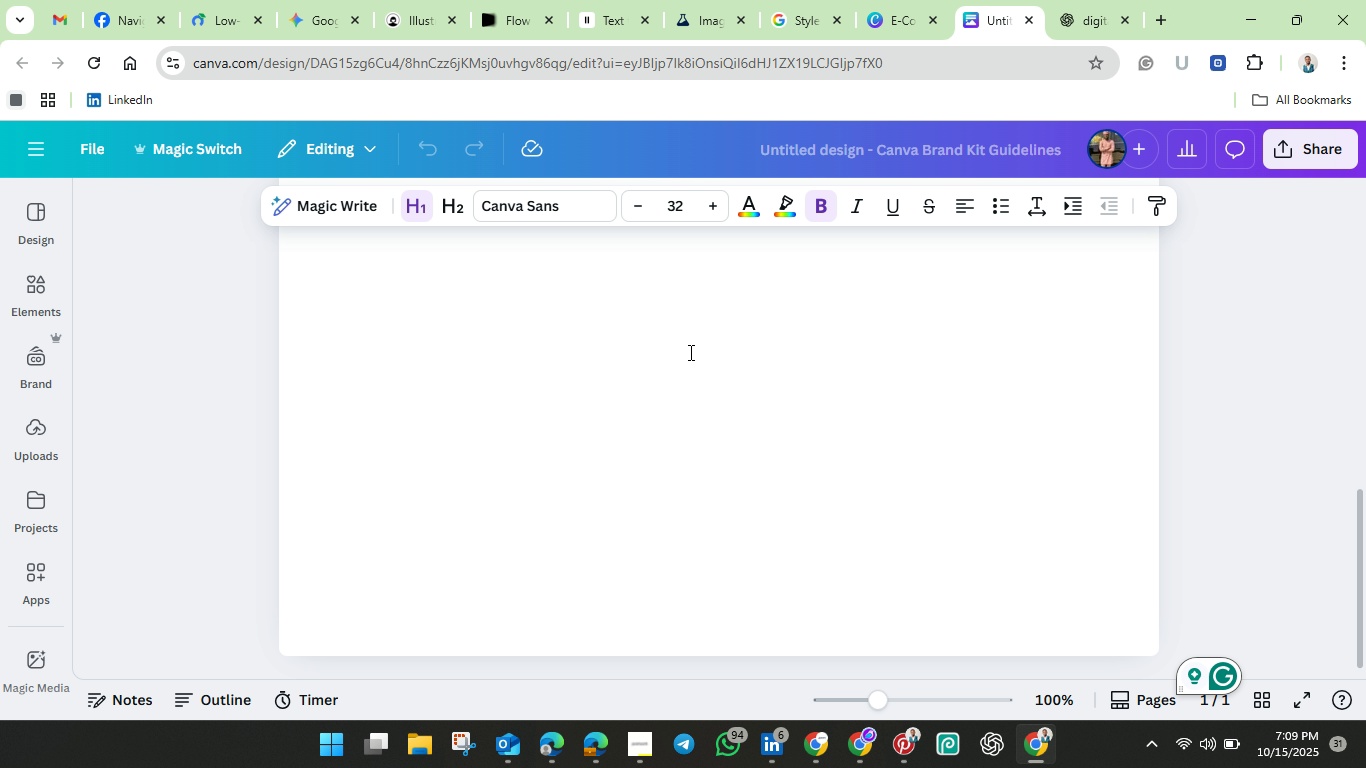 
scroll: coordinate [689, 352], scroll_direction: none, amount: 0.0
 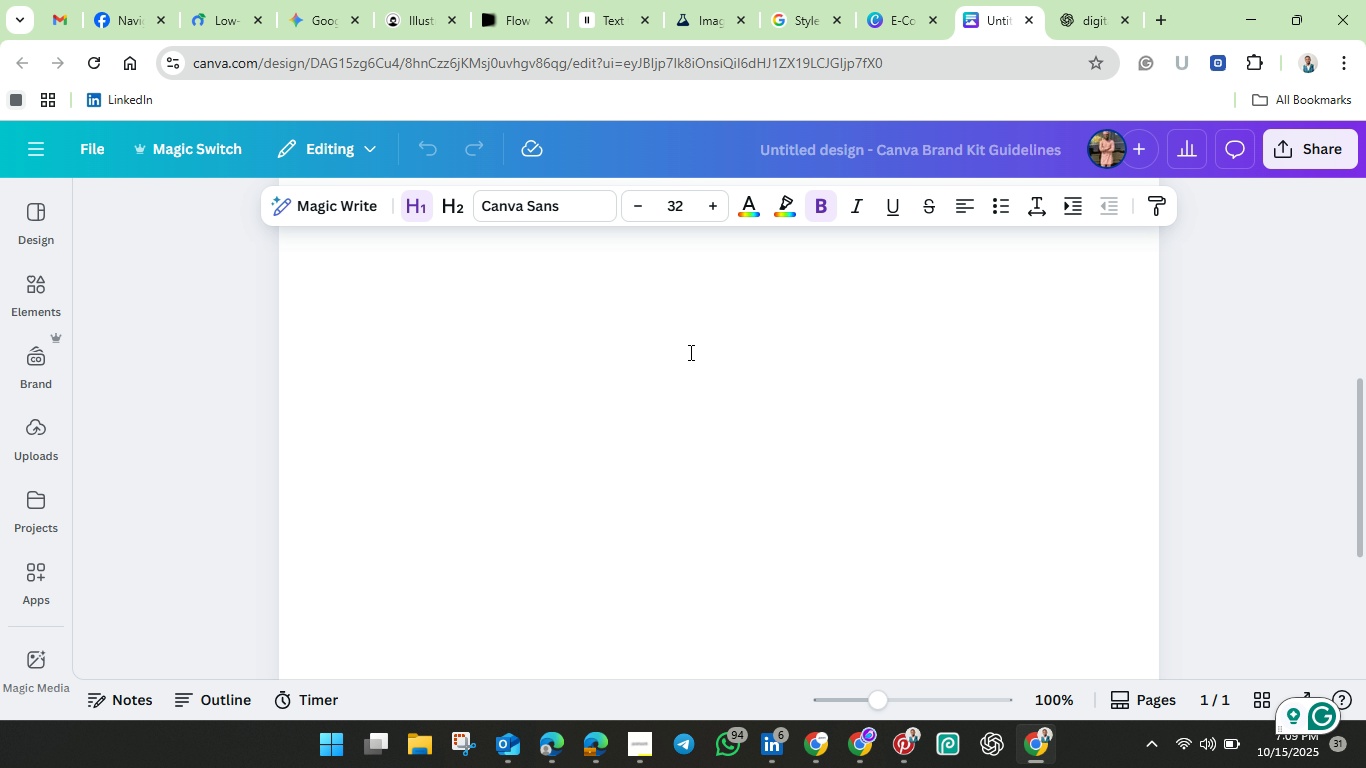 
scroll: coordinate [689, 352], scroll_direction: up, amount: 10.0
 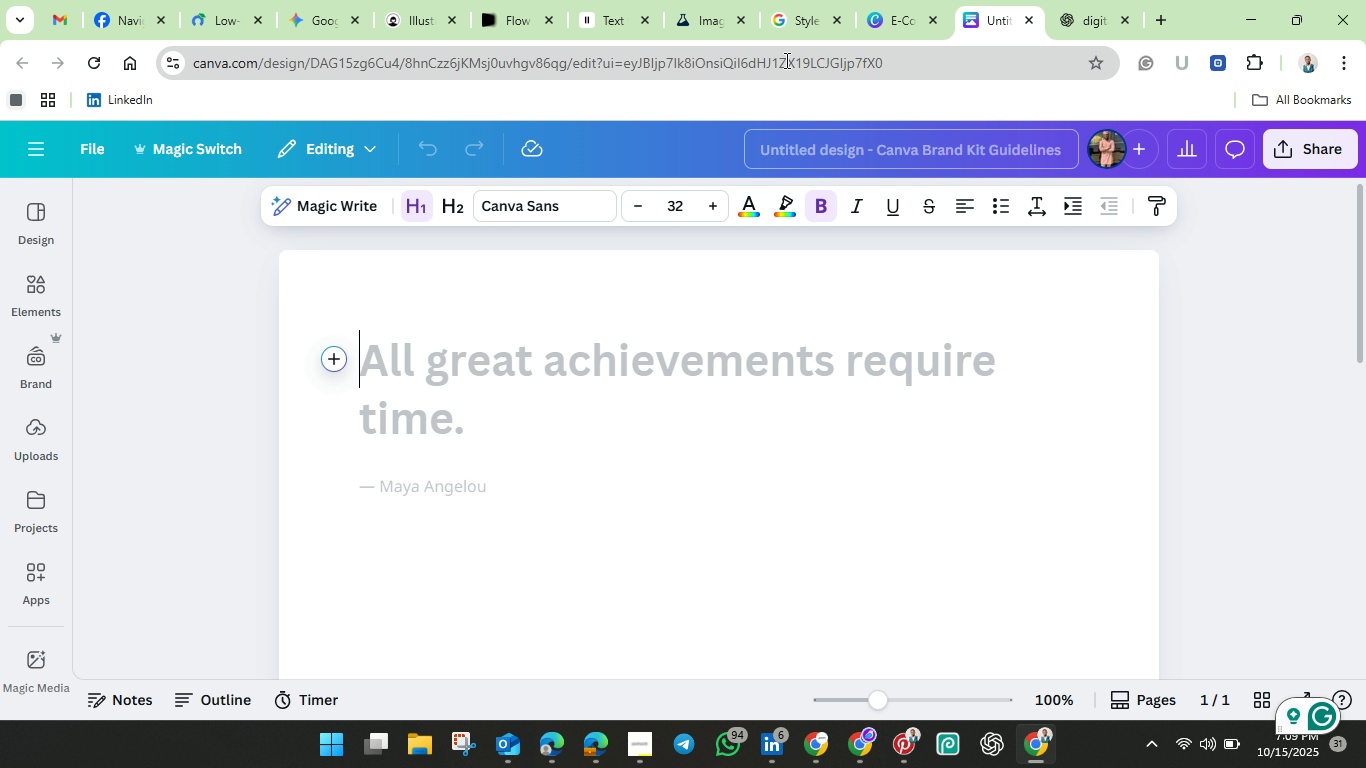 
left_click([910, 11])
 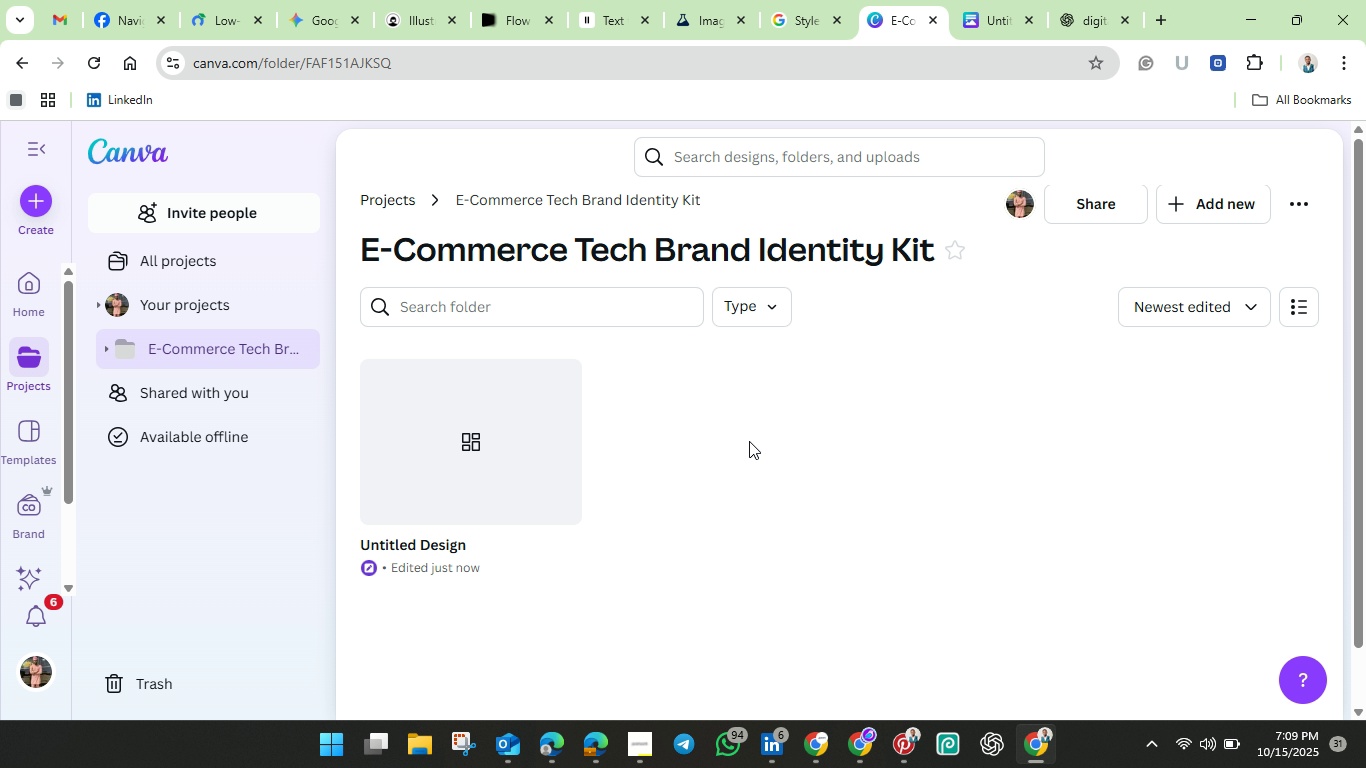 
scroll: coordinate [749, 441], scroll_direction: down, amount: 2.0
 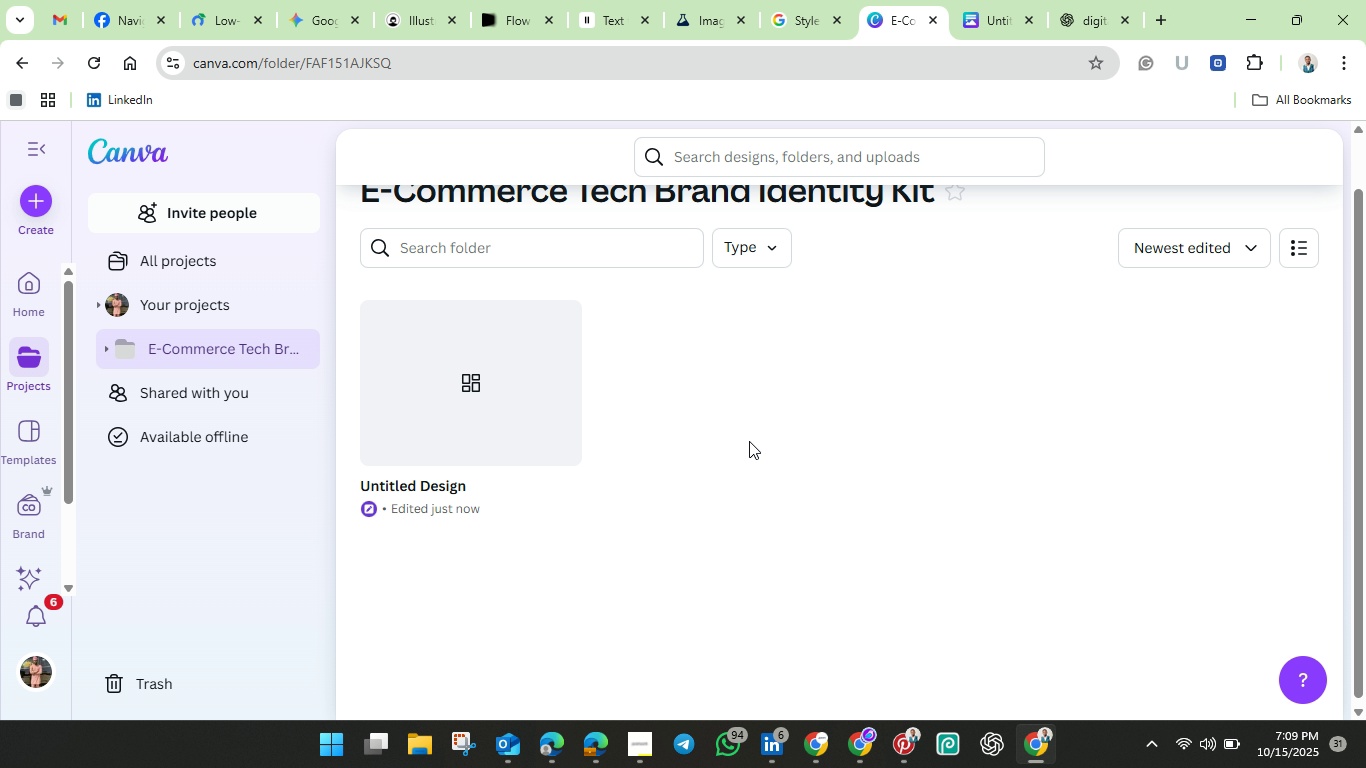 
scroll: coordinate [749, 441], scroll_direction: up, amount: 2.0
 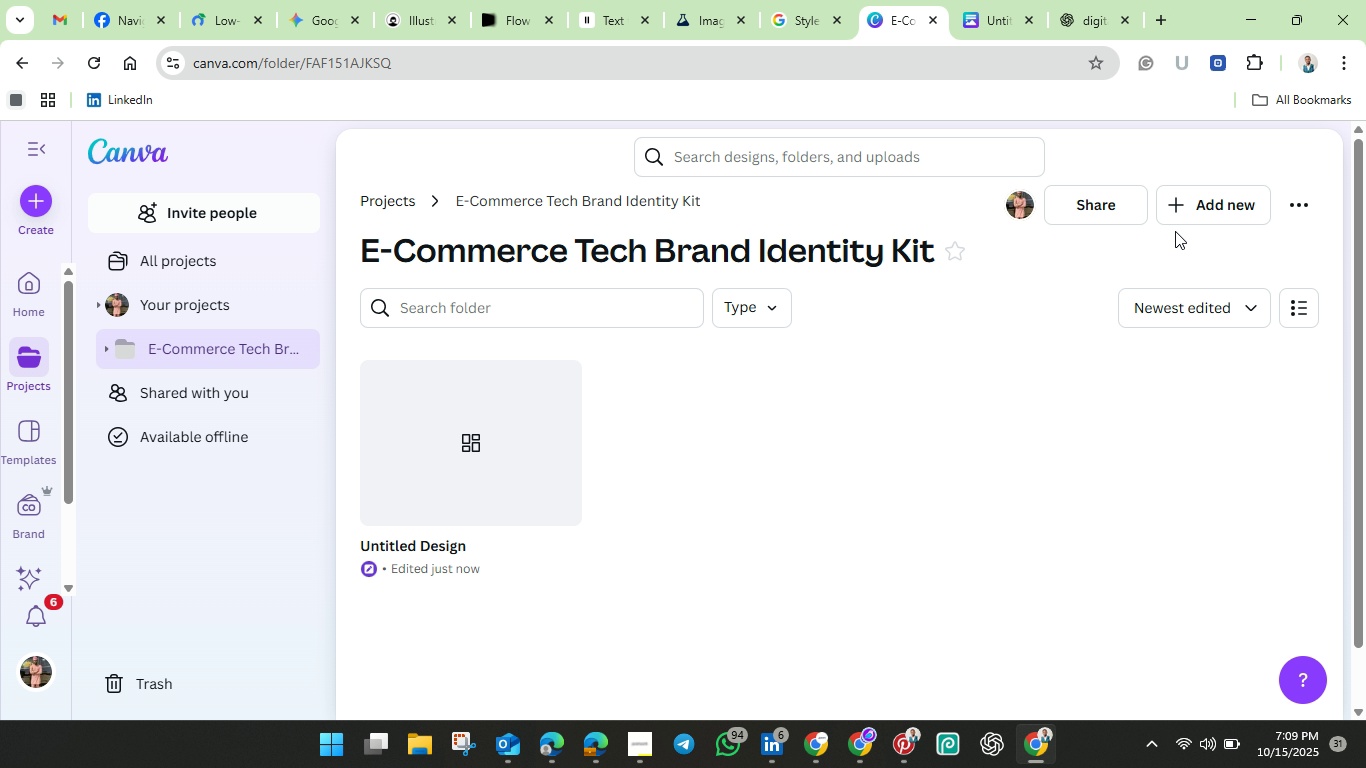 
wait(5.65)
 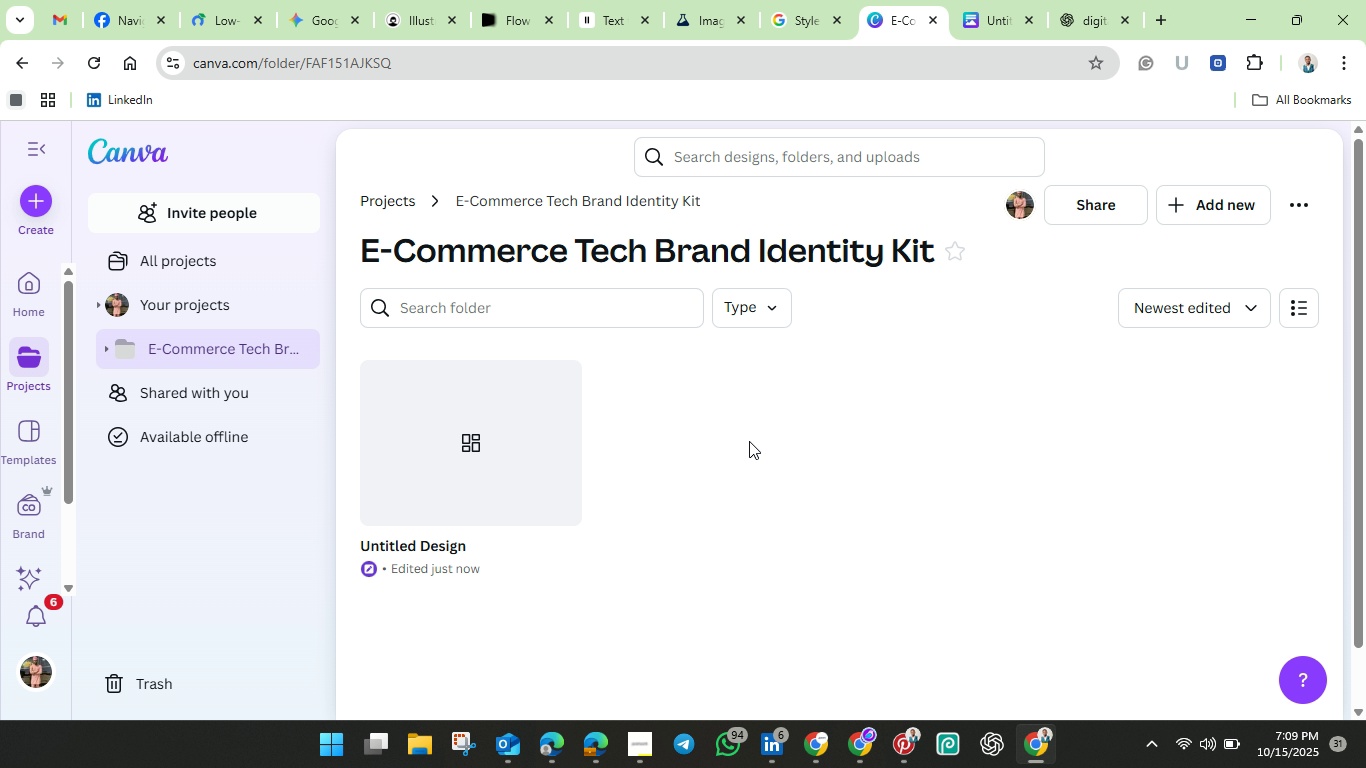 
left_click([1190, 200])
 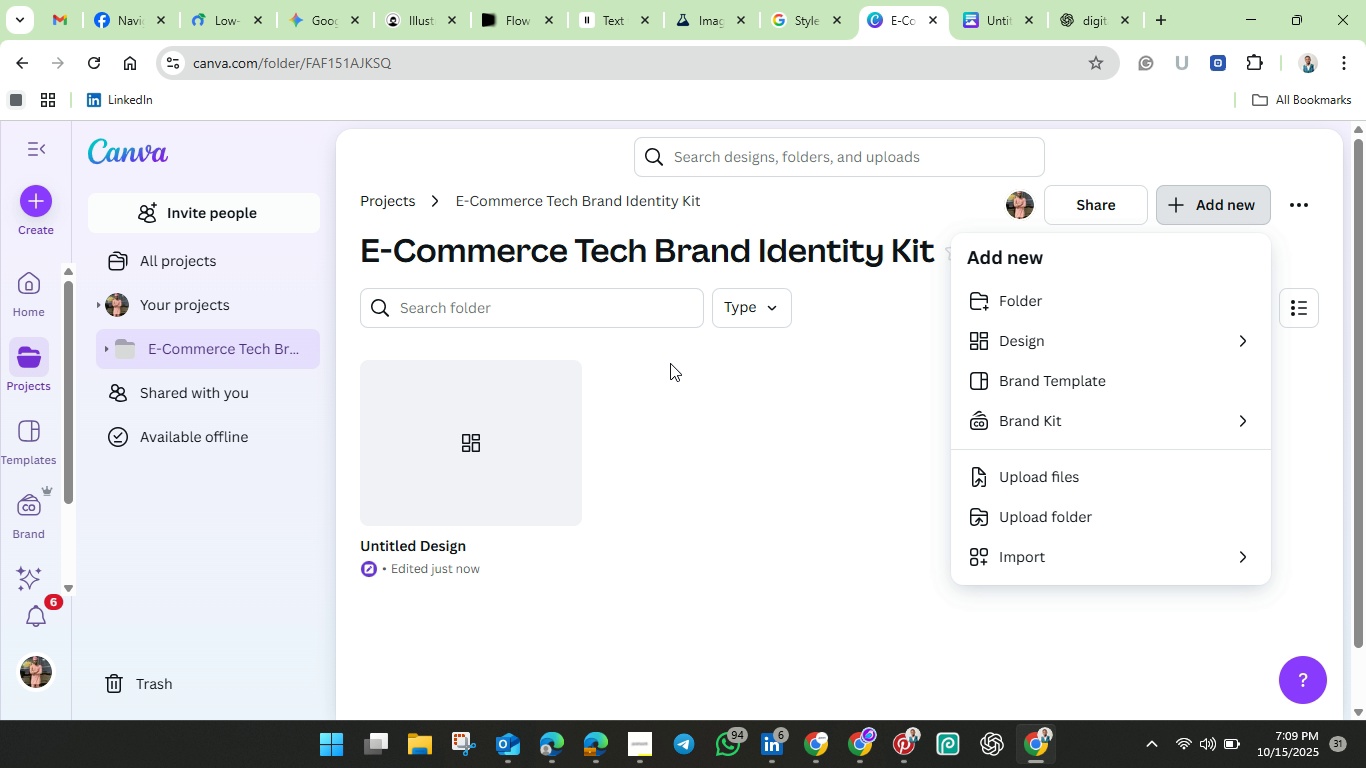 
wait(13.64)
 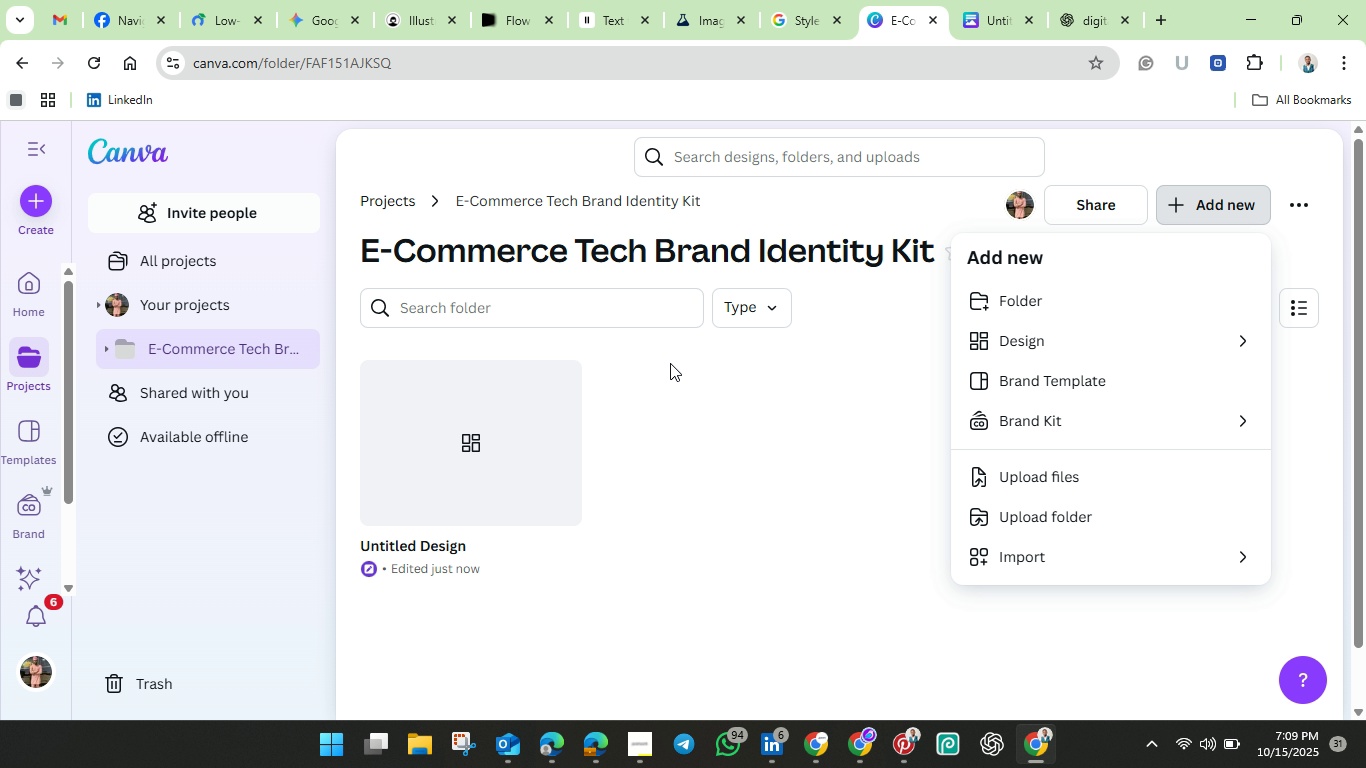 
left_click([1210, 210])
 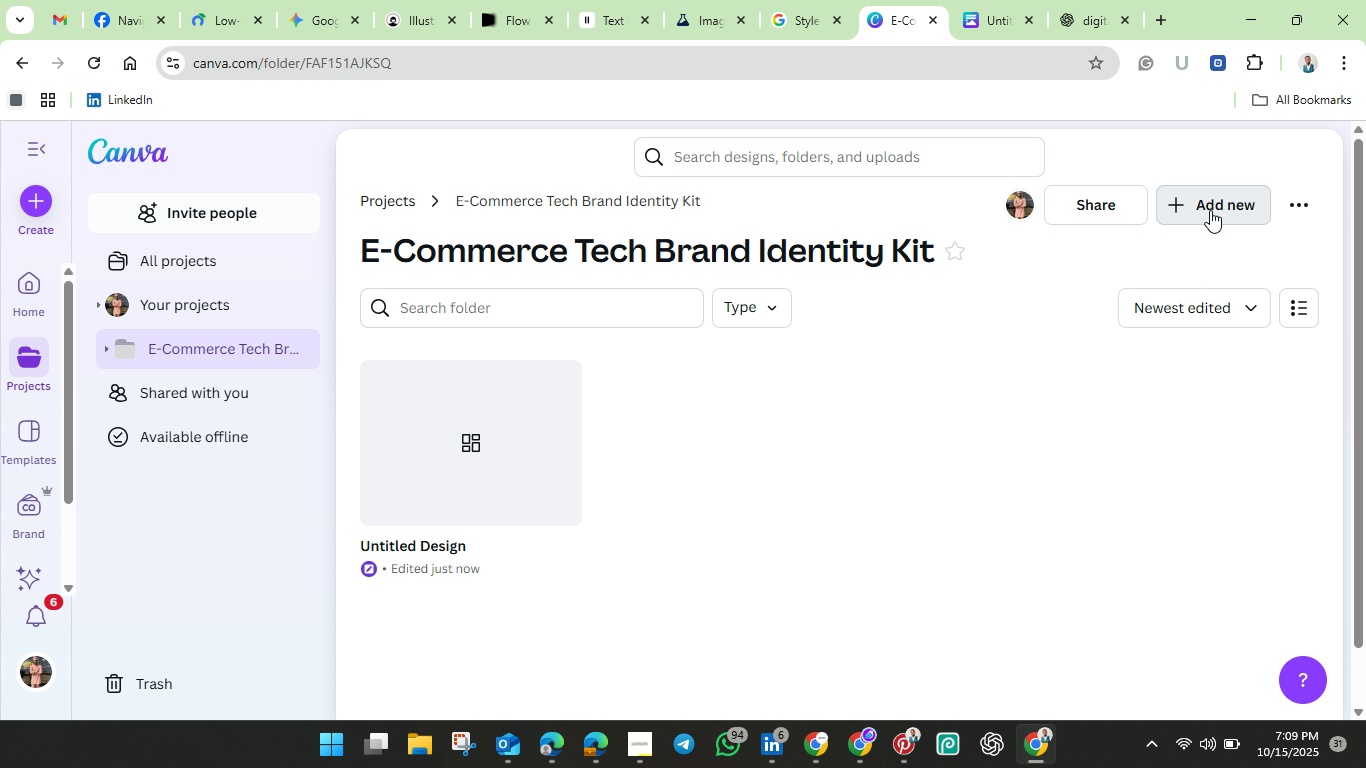 
left_click([1210, 210])
 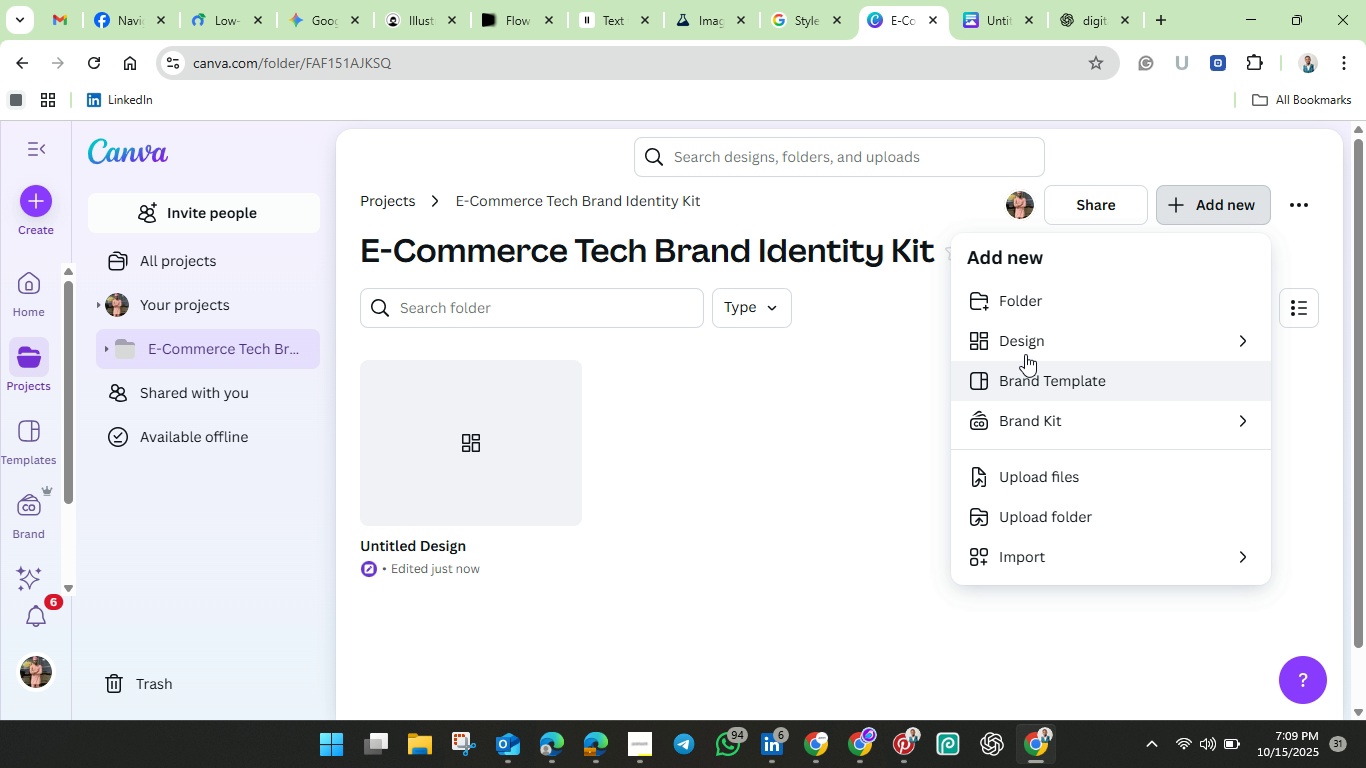 
left_click([1025, 344])
 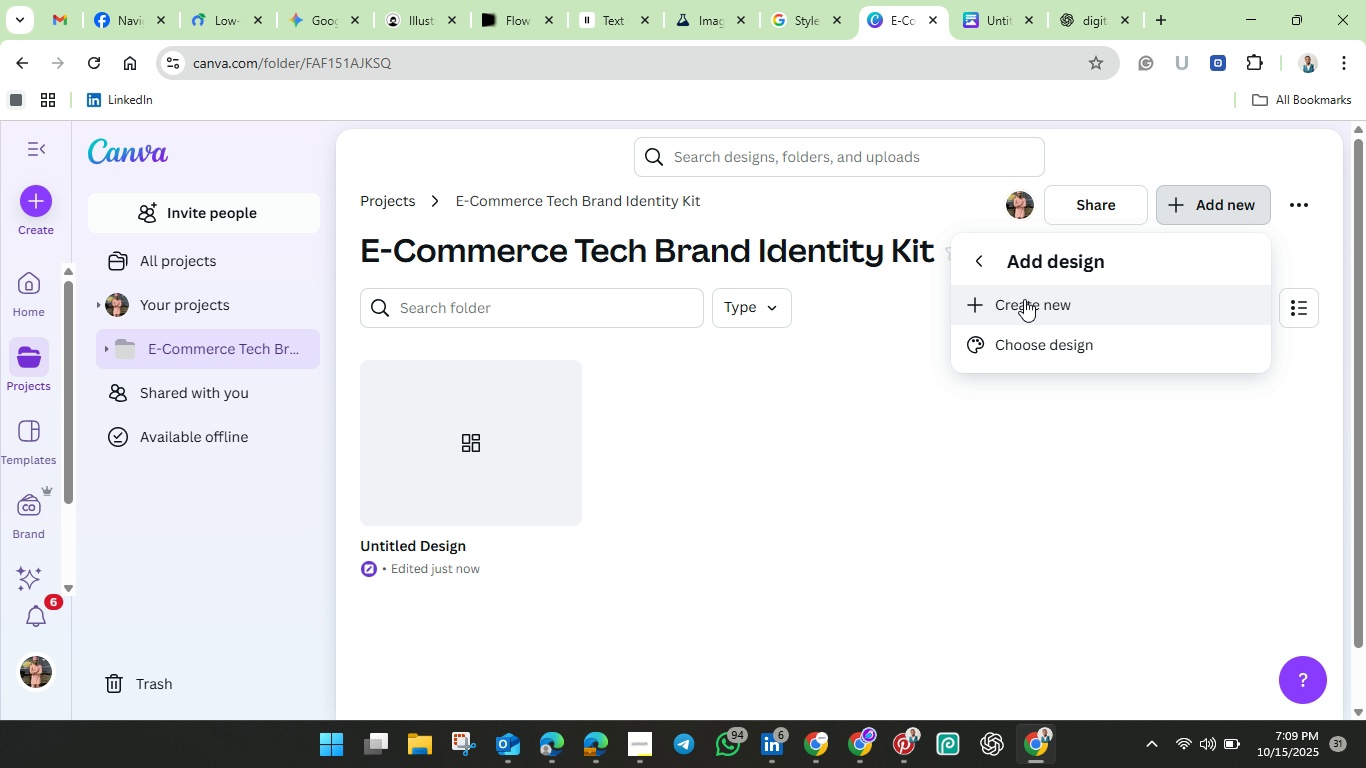 
left_click([1024, 299])
 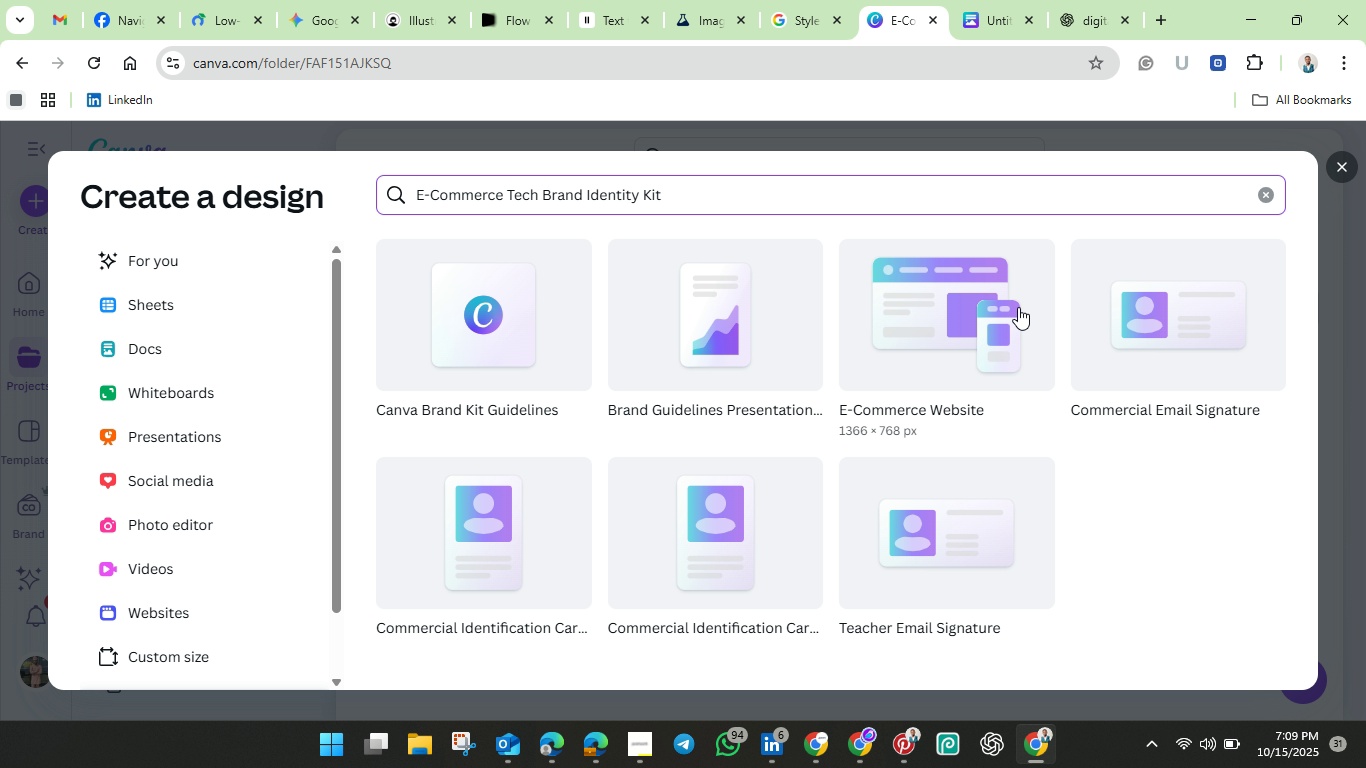 
scroll: coordinate [188, 567], scroll_direction: down, amount: 7.0
 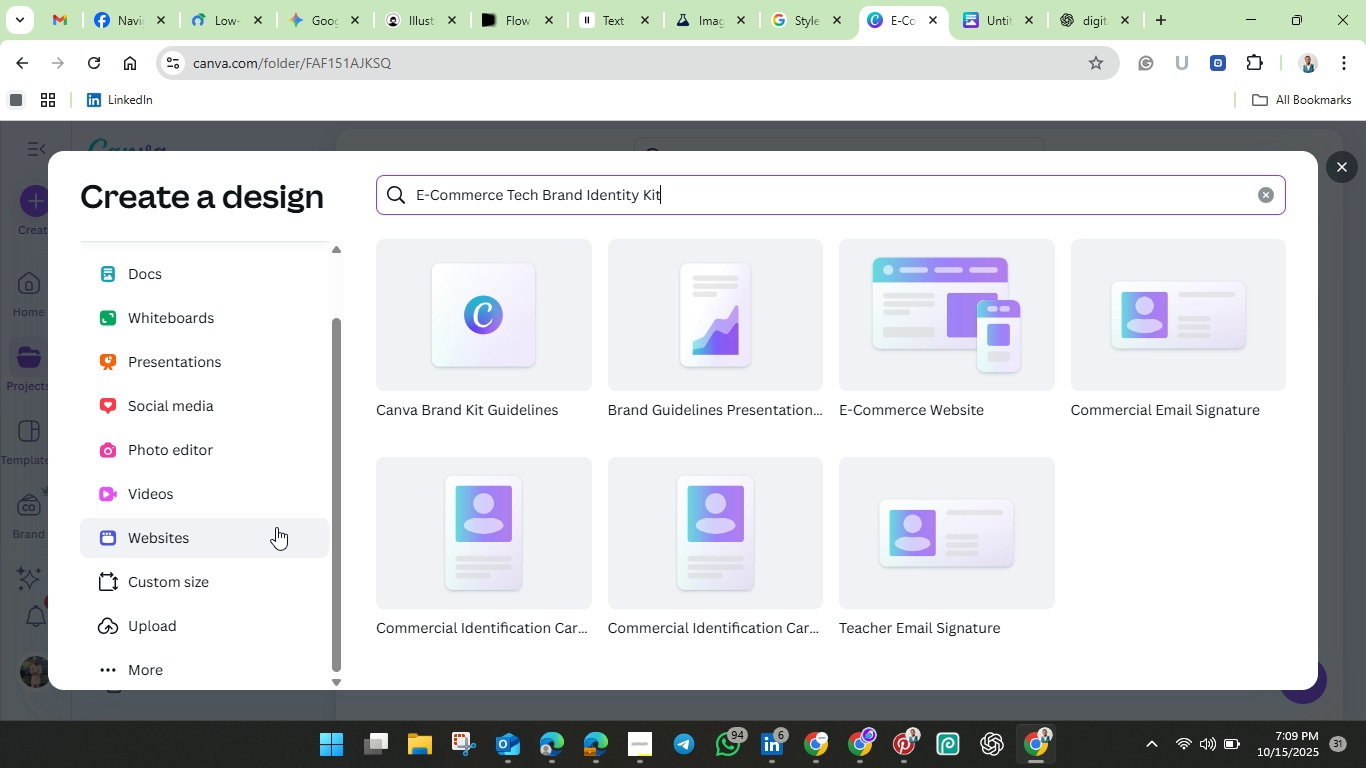 
wait(10.22)
 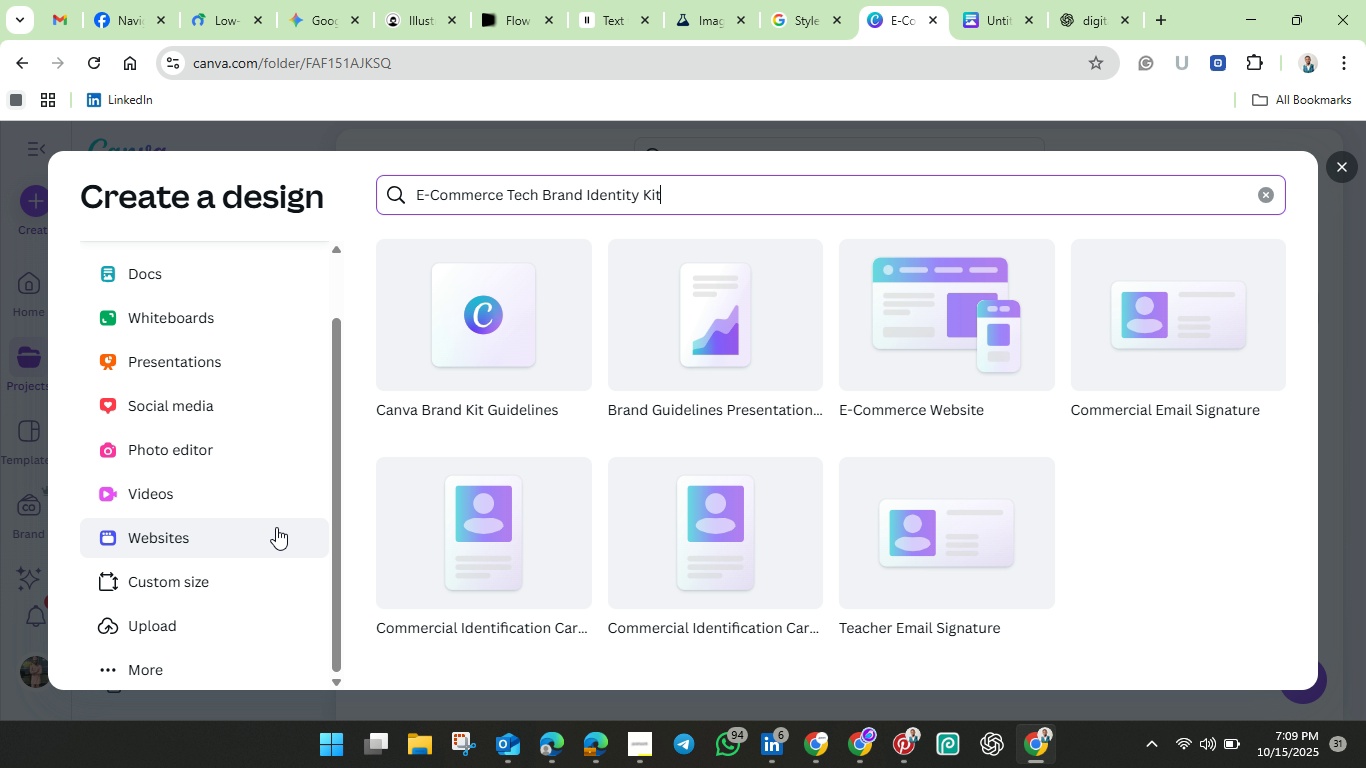 
left_click([186, 586])
 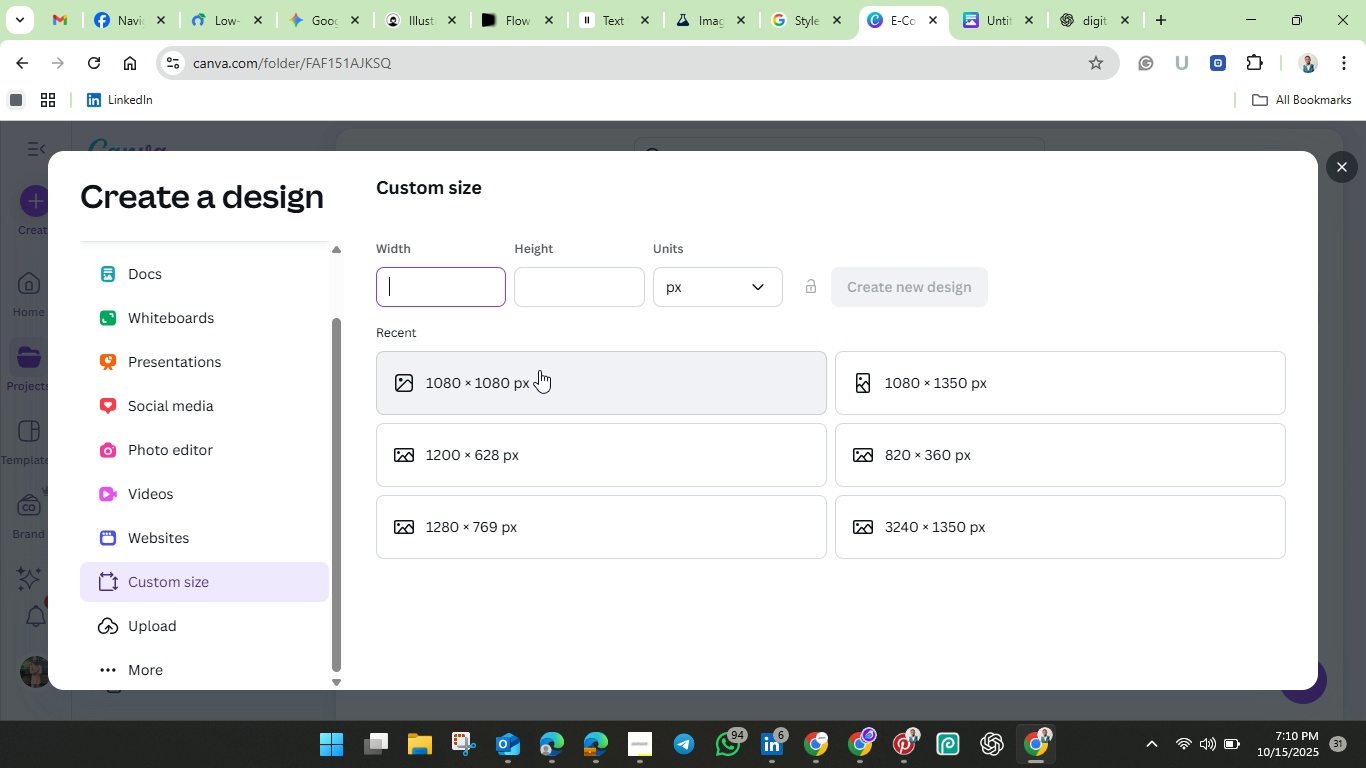 
type(1000)
 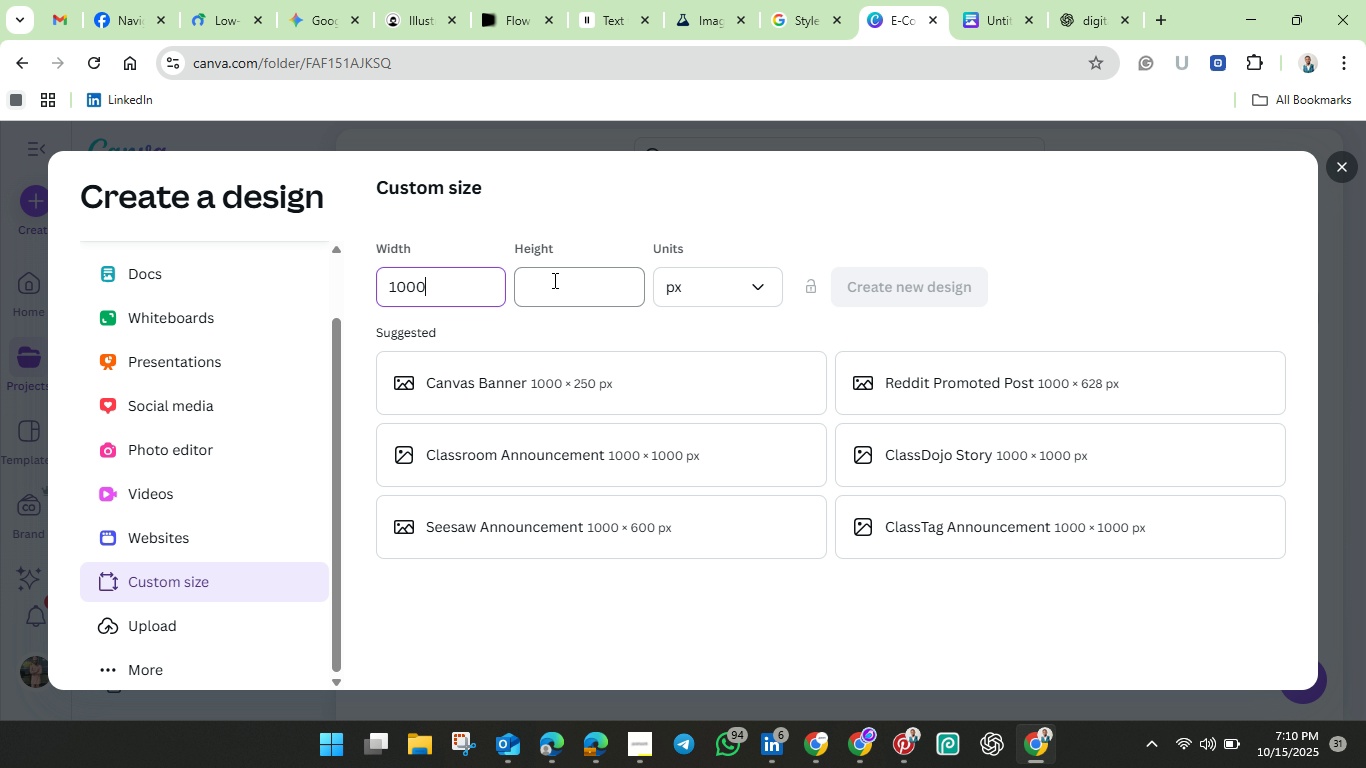 
left_click([553, 280])
 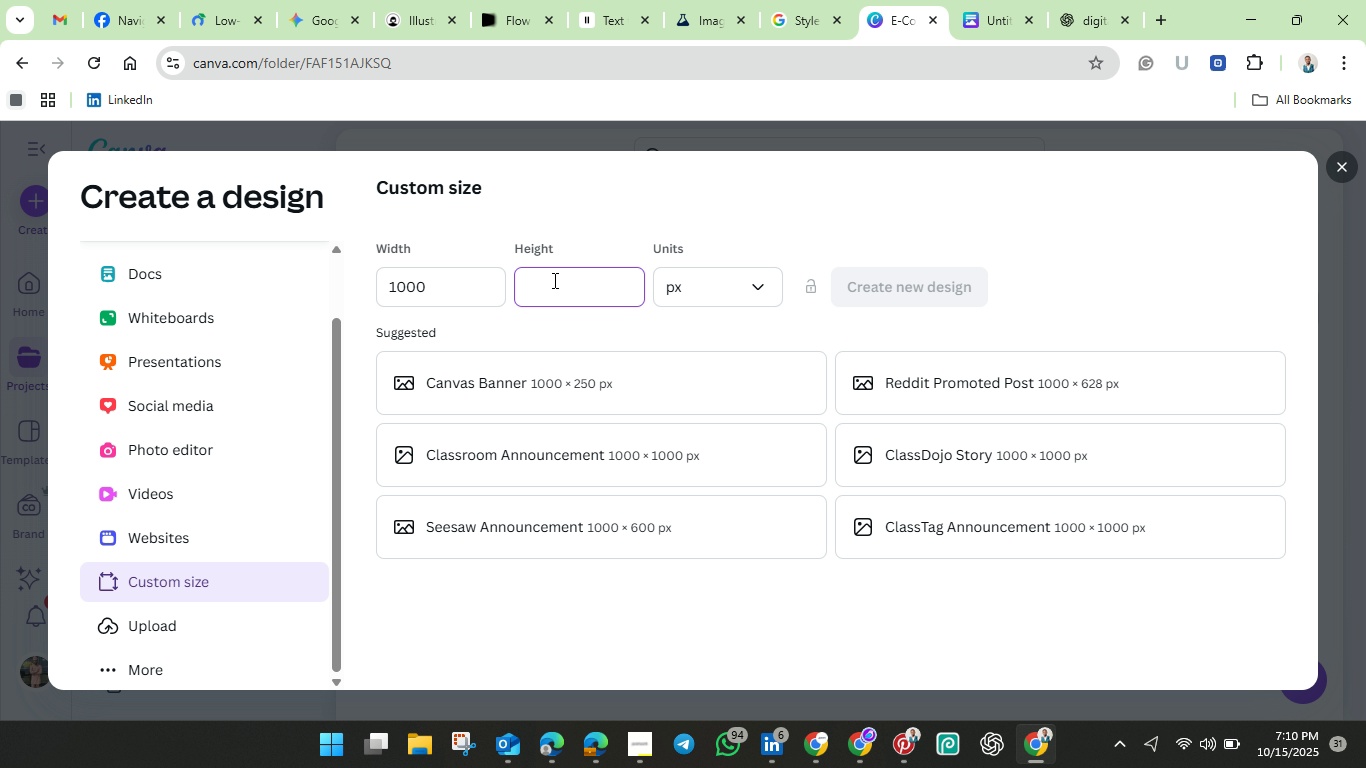 
type(1000)
 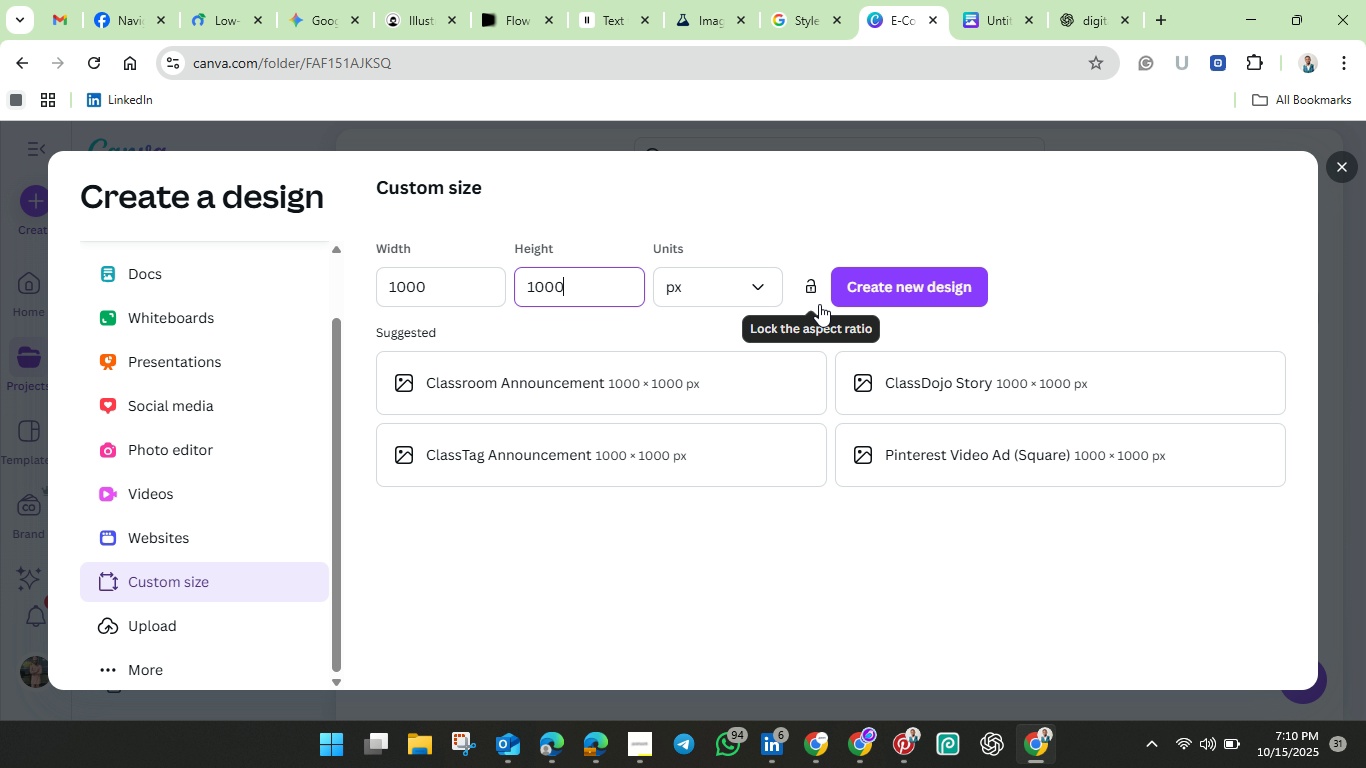 
wait(5.95)
 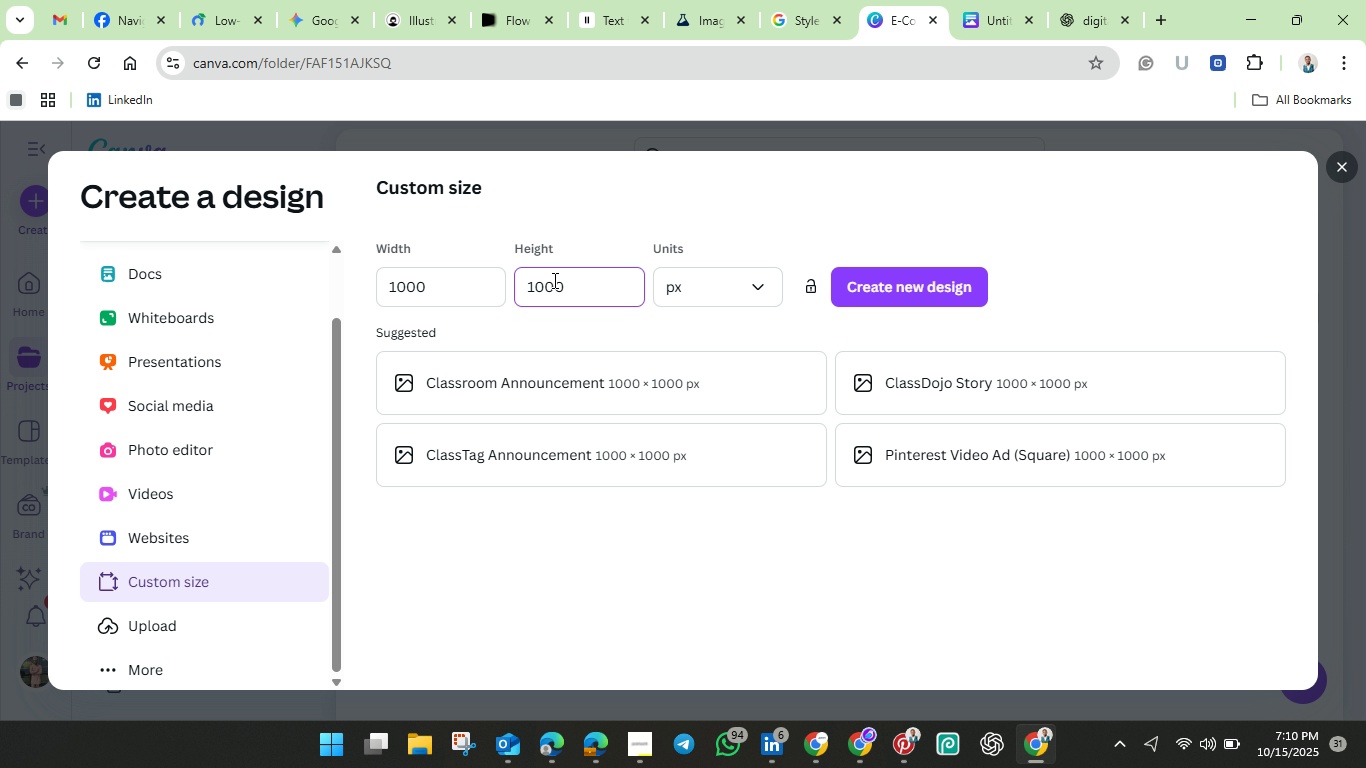 
left_click([858, 278])
 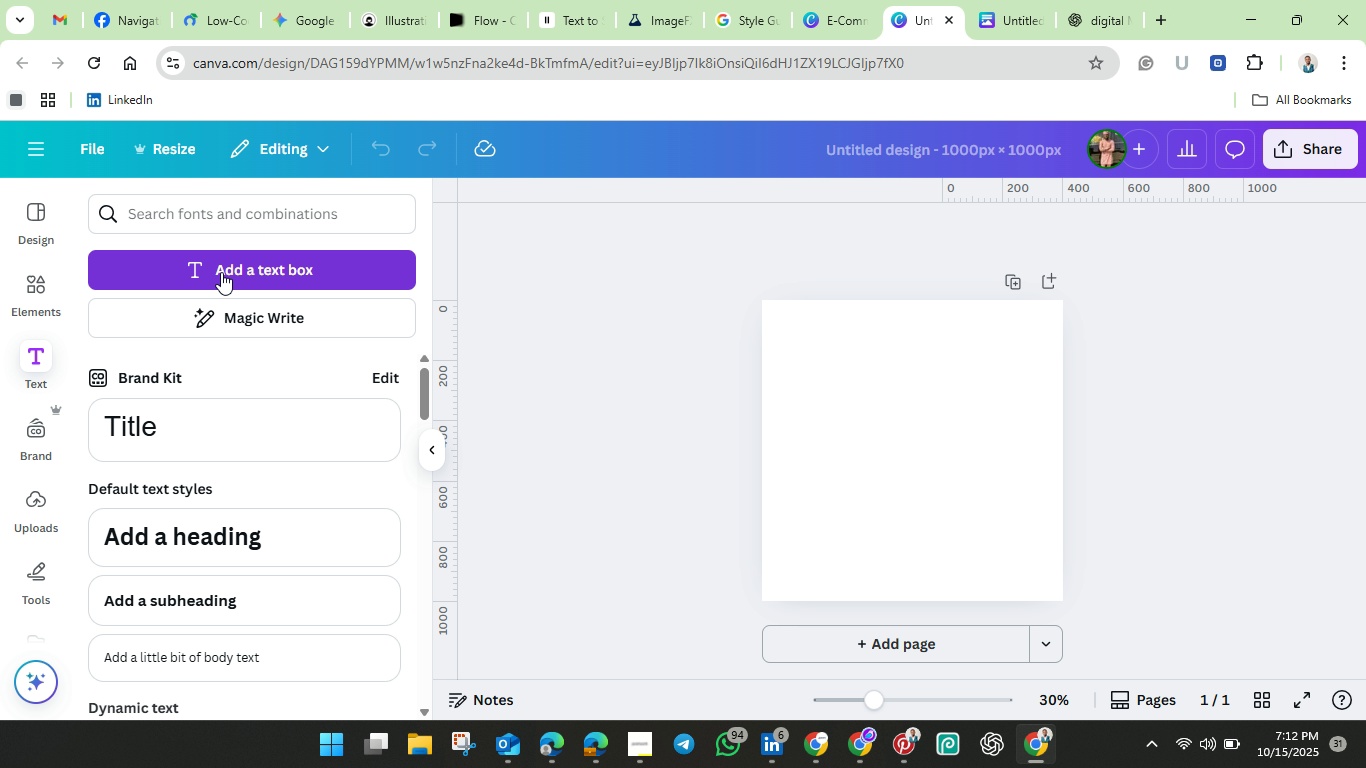 
wait(136.18)
 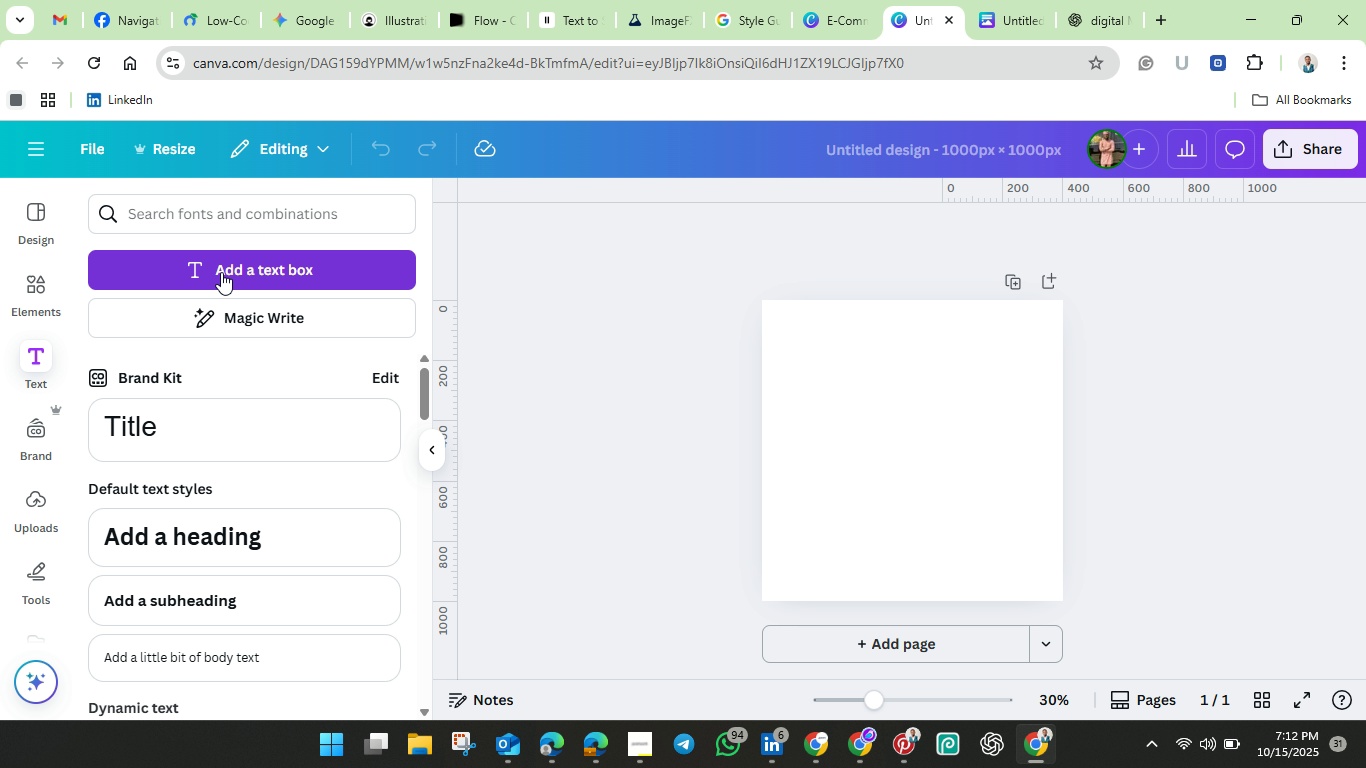 
left_click([1038, 17])
 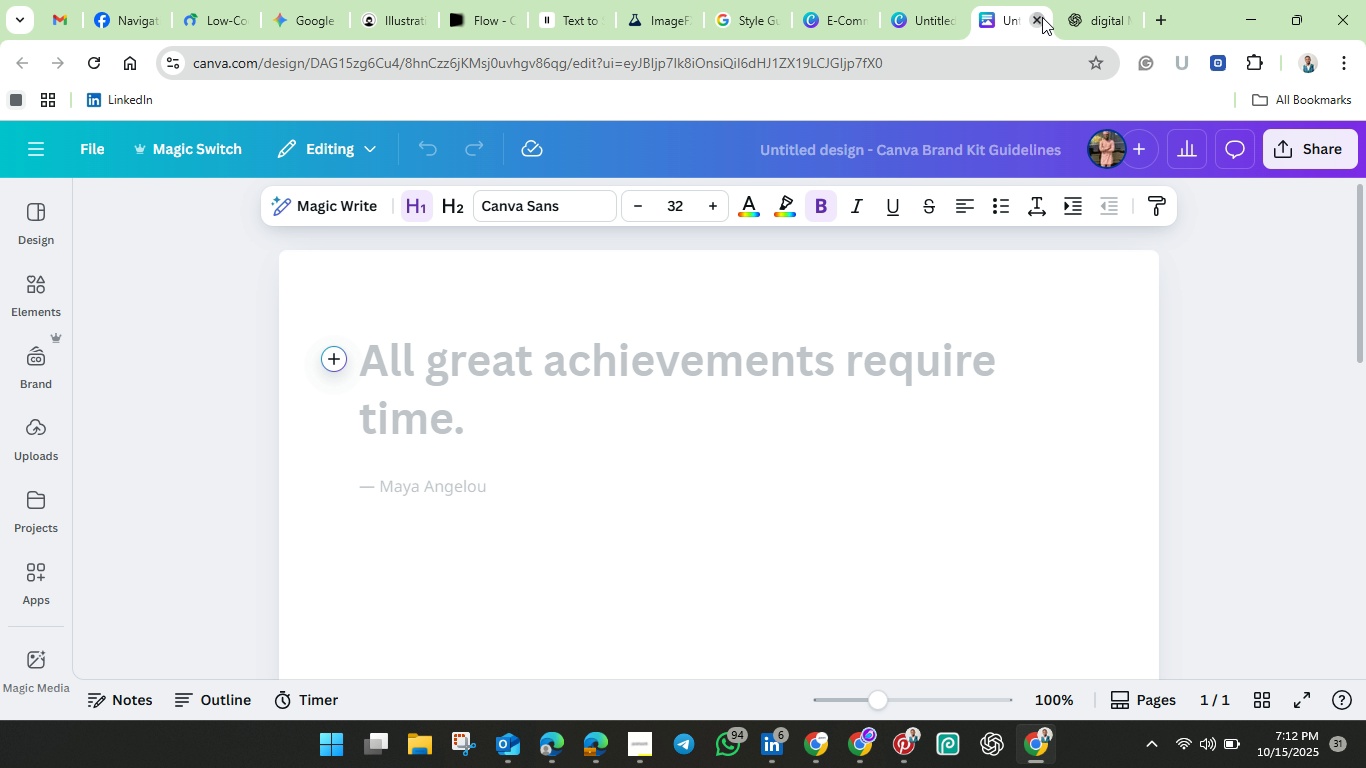 
left_click([1042, 17])
 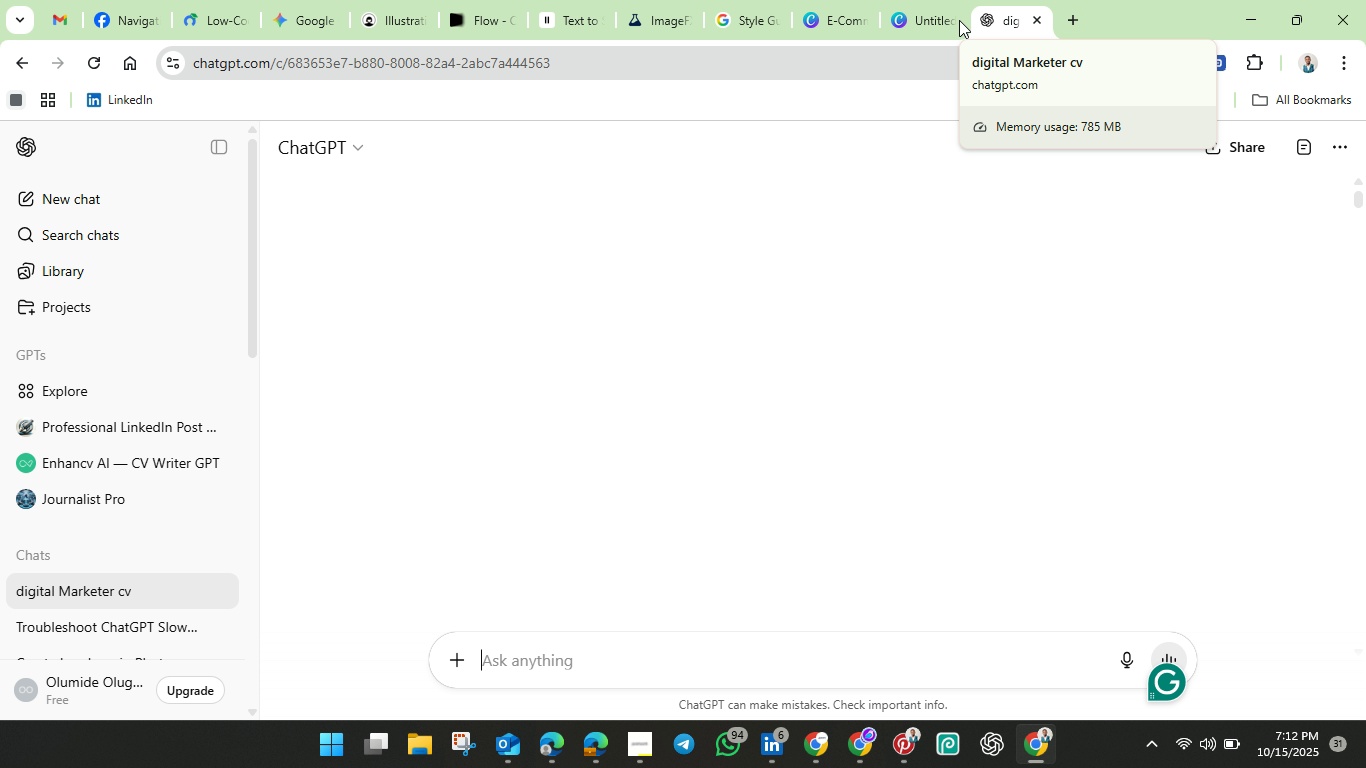 
wait(7.26)
 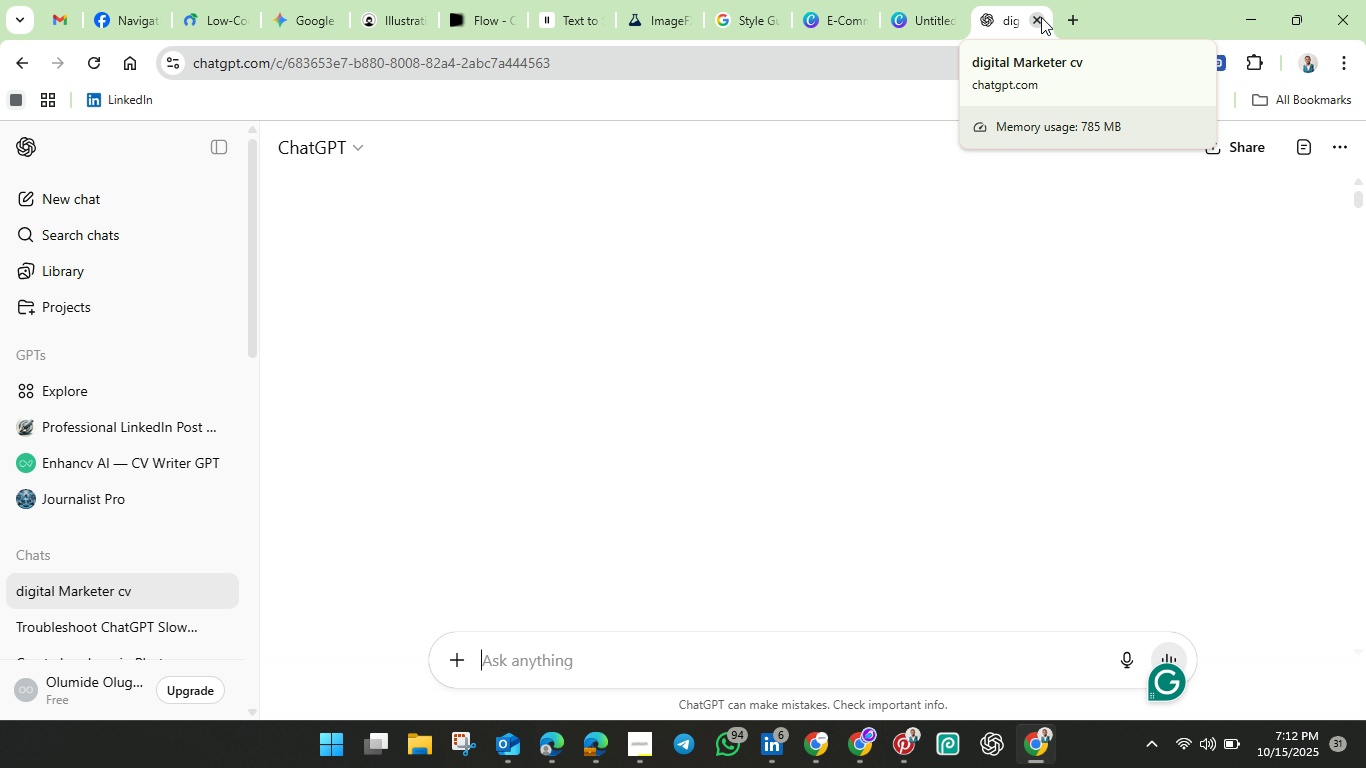 
left_click([1078, 21])
 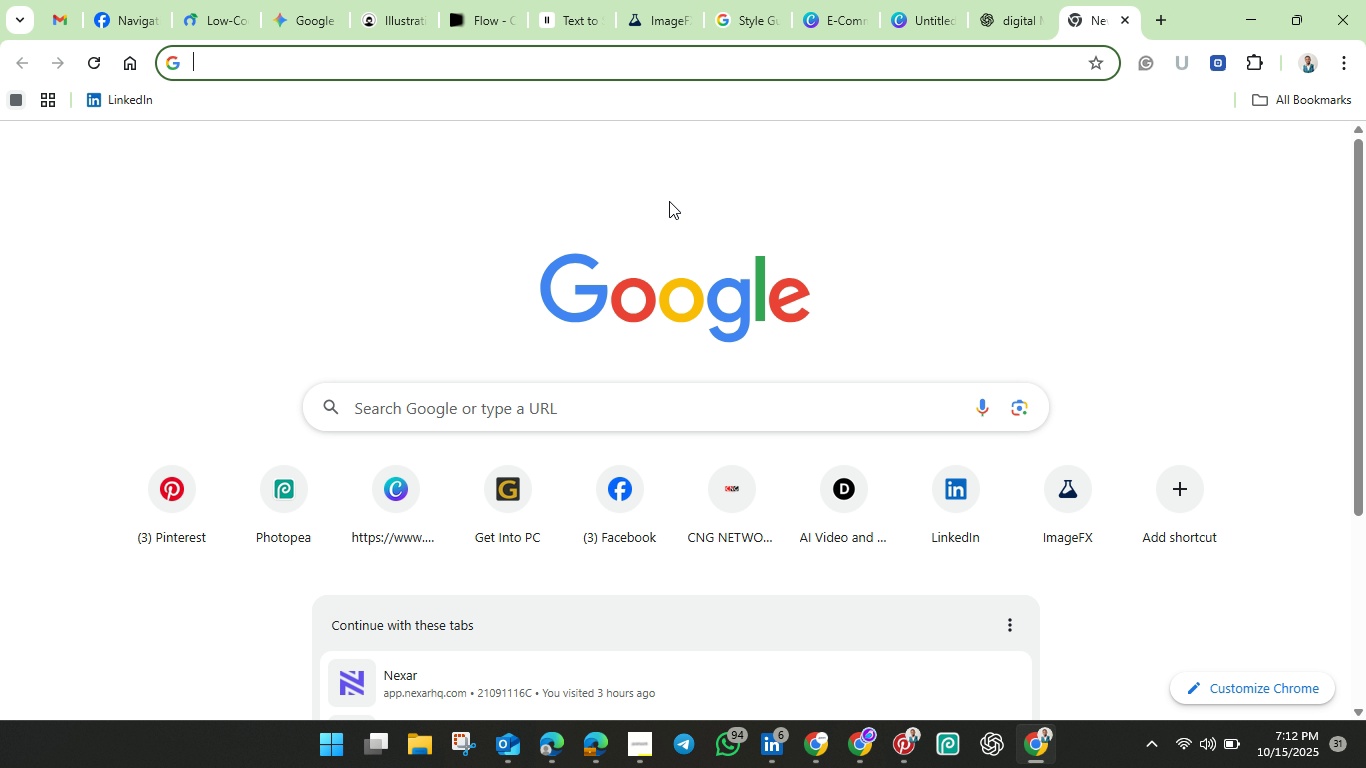 
type(hatch)
 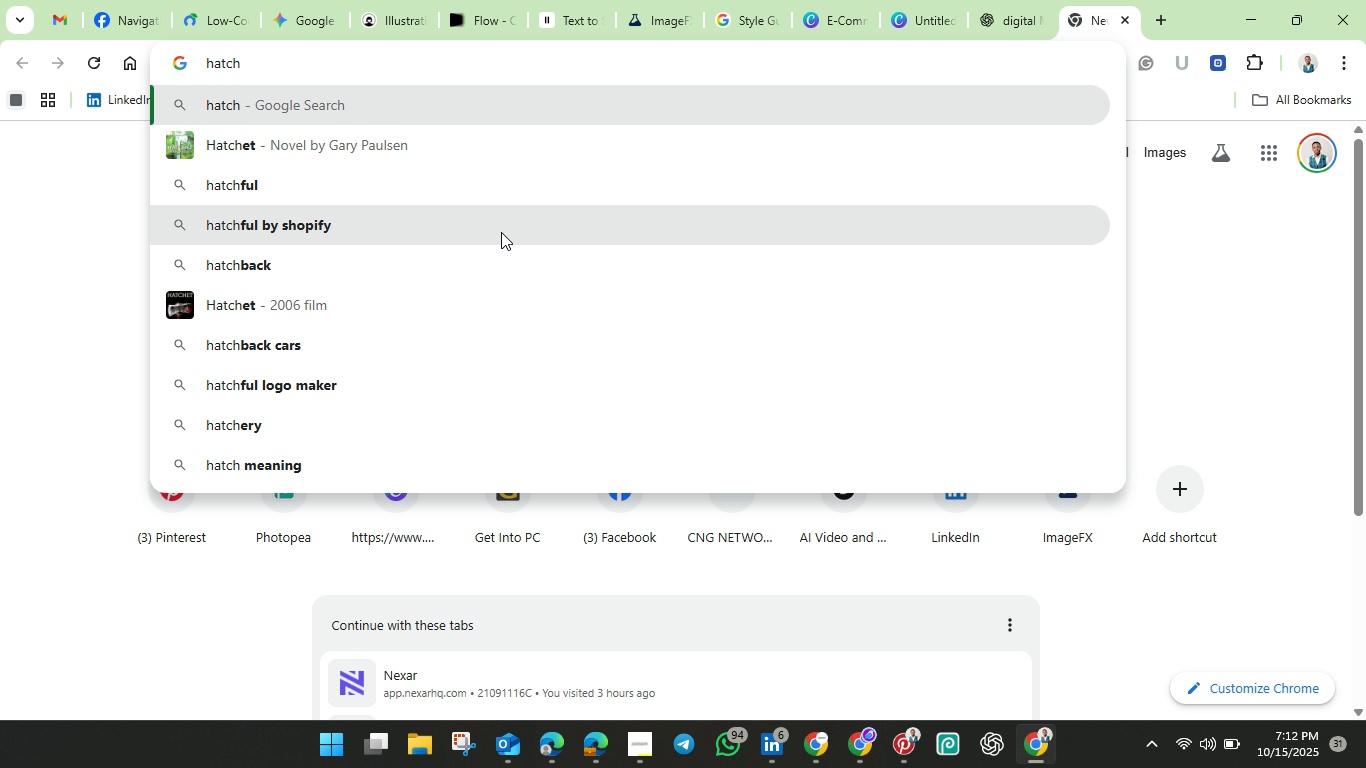 
wait(6.09)
 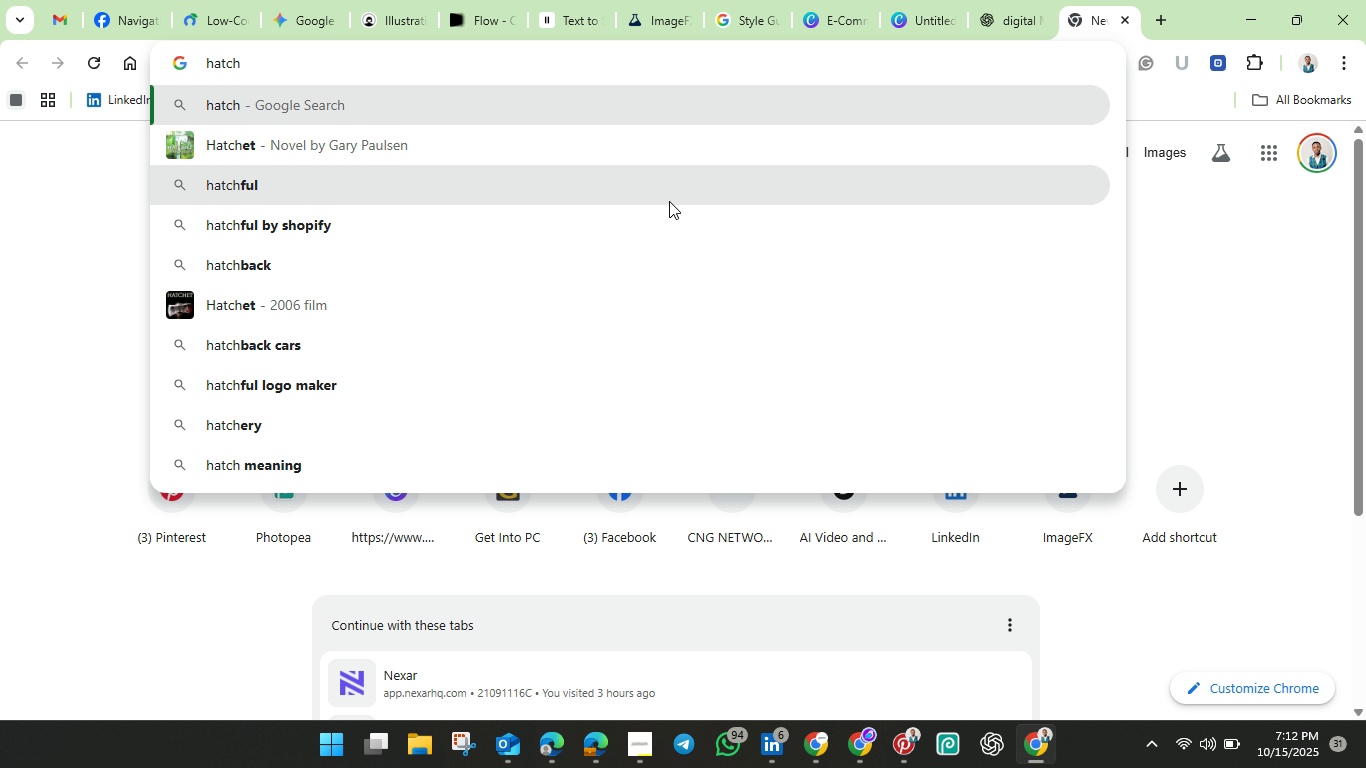 
left_click([386, 188])
 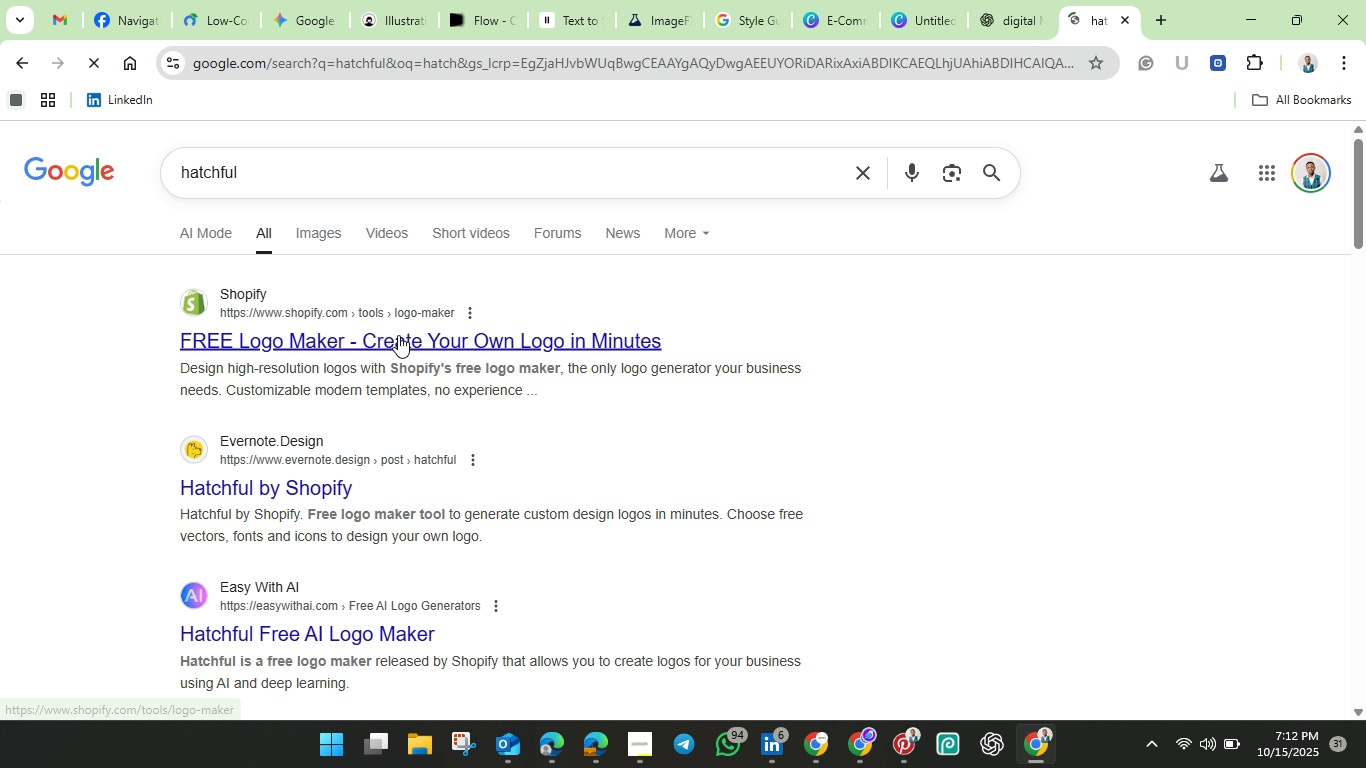 
left_click([398, 341])
 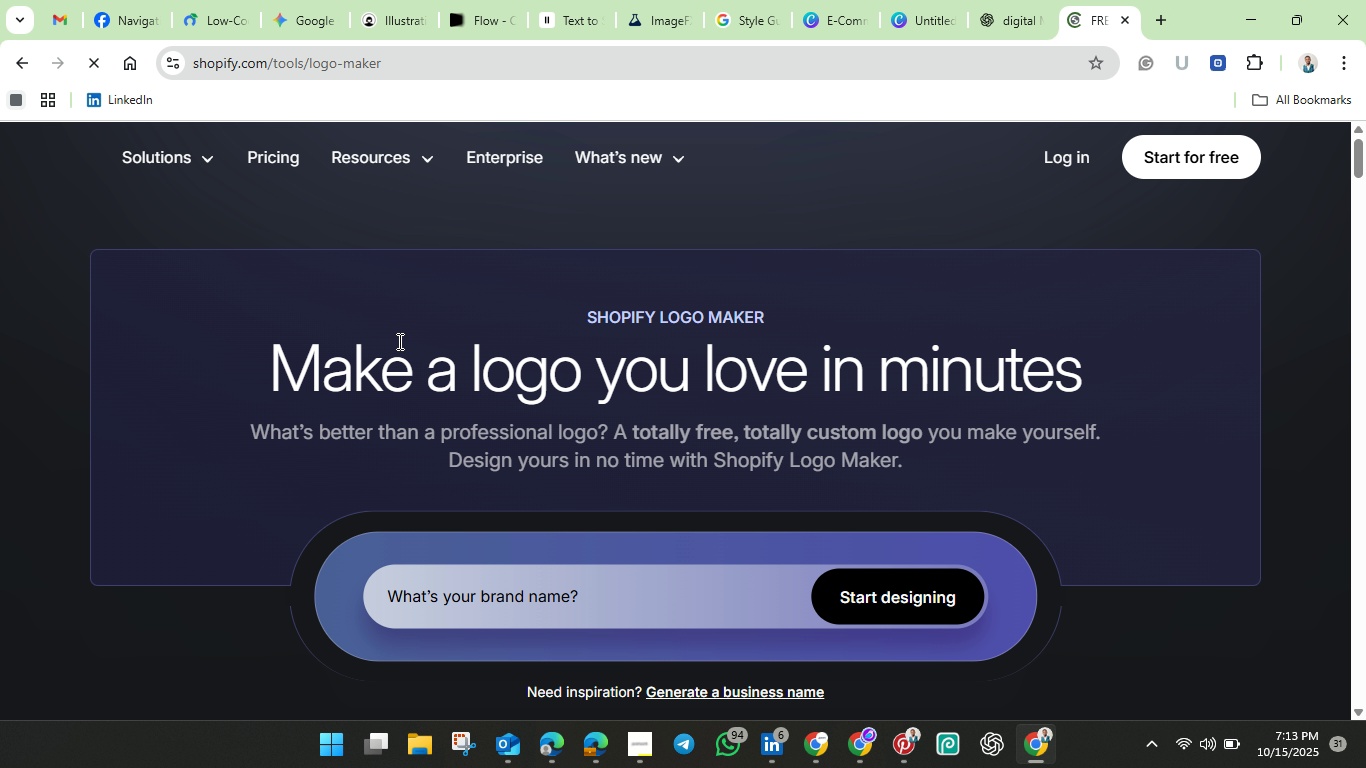 
wait(5.56)
 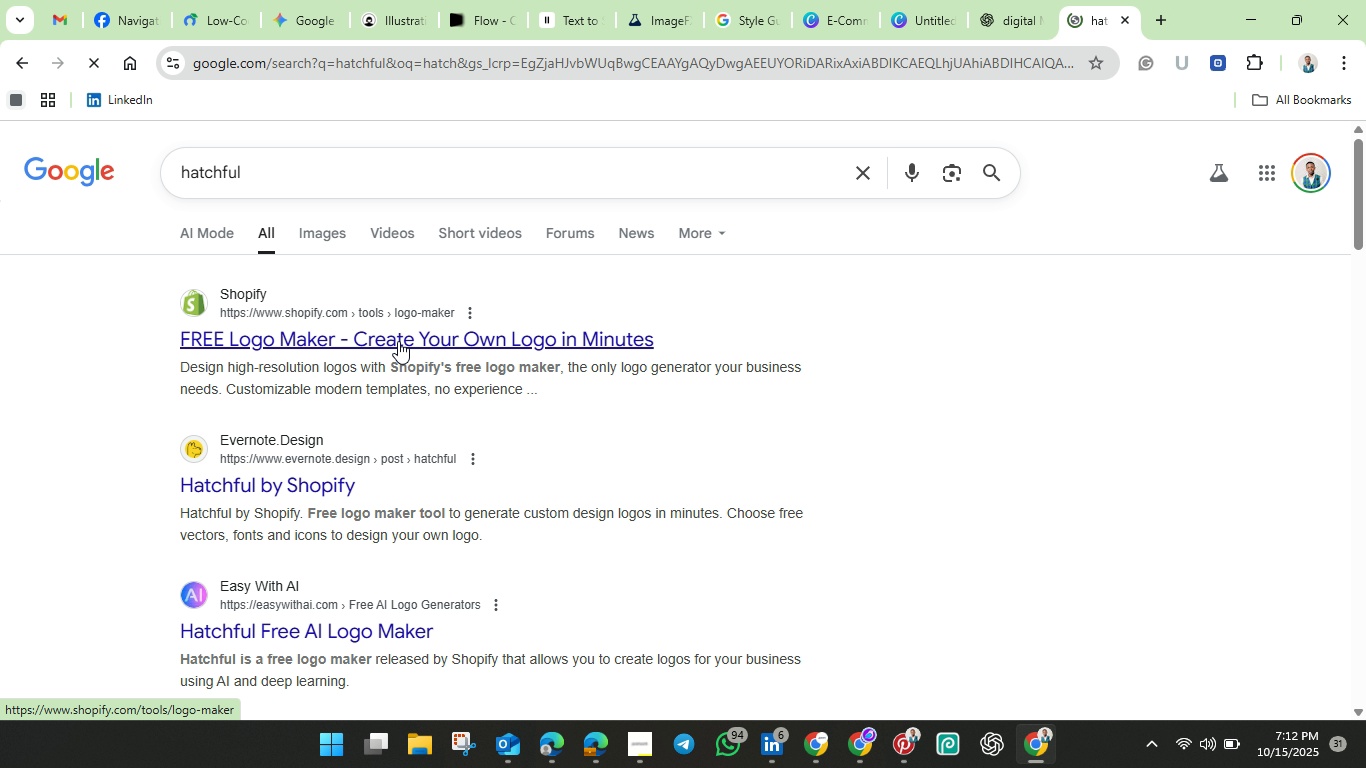 
scroll: coordinate [586, 467], scroll_direction: down, amount: 4.0
 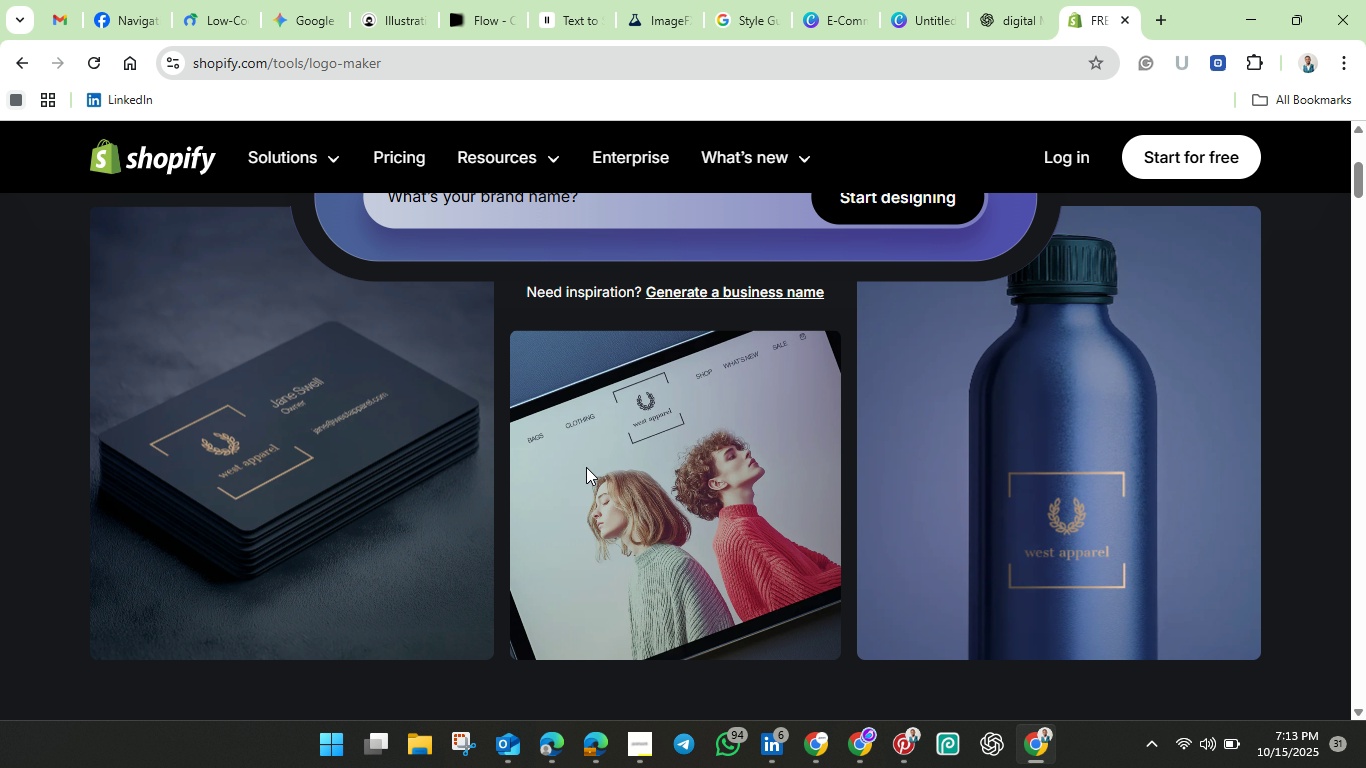 
wait(12.72)
 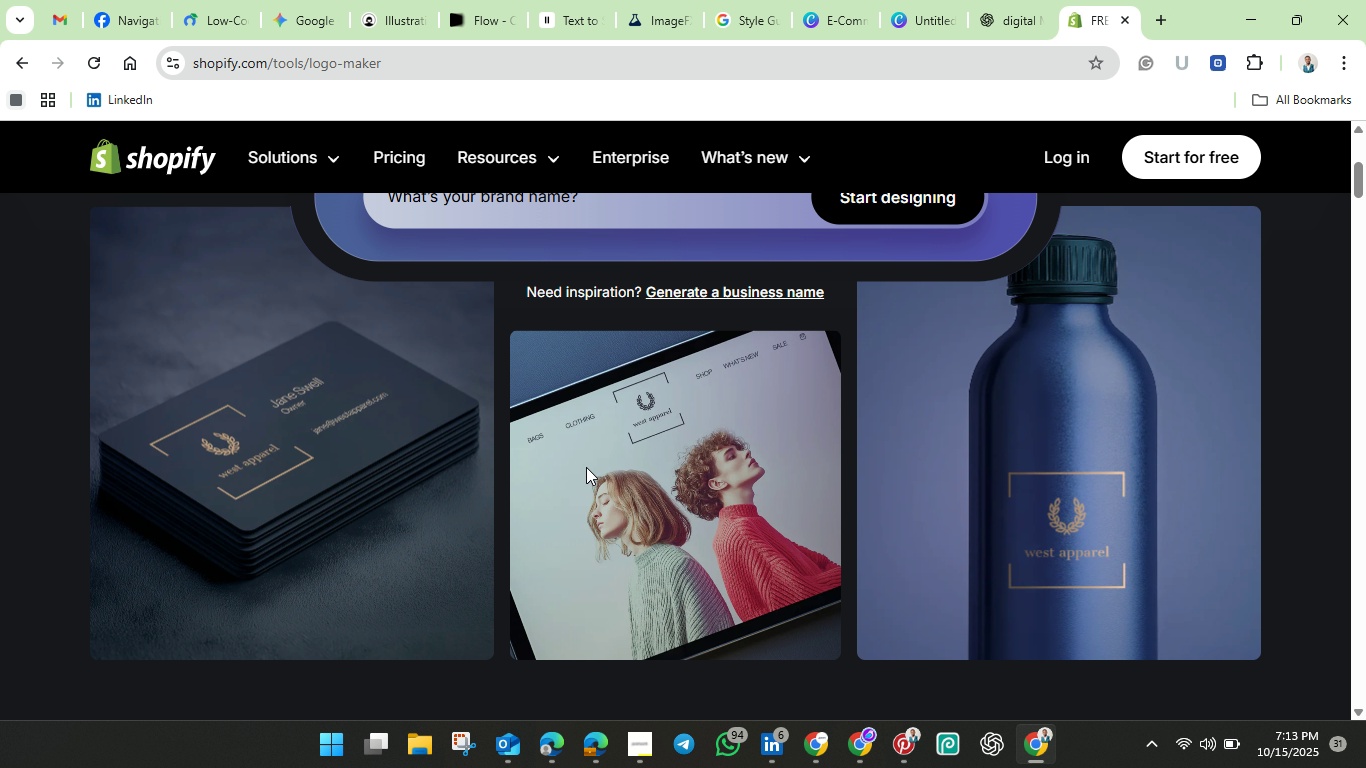 
scroll: coordinate [539, 449], scroll_direction: up, amount: 2.0
 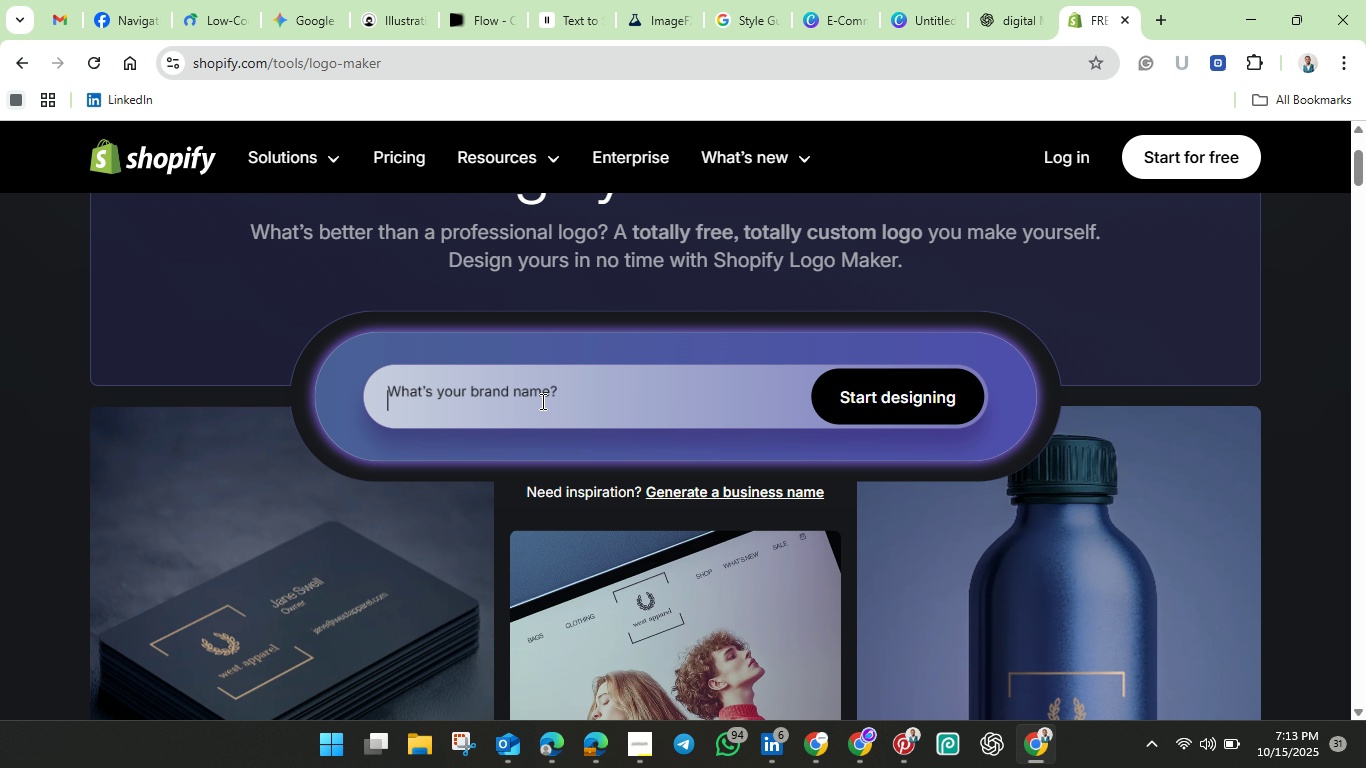 
left_click([541, 401])
 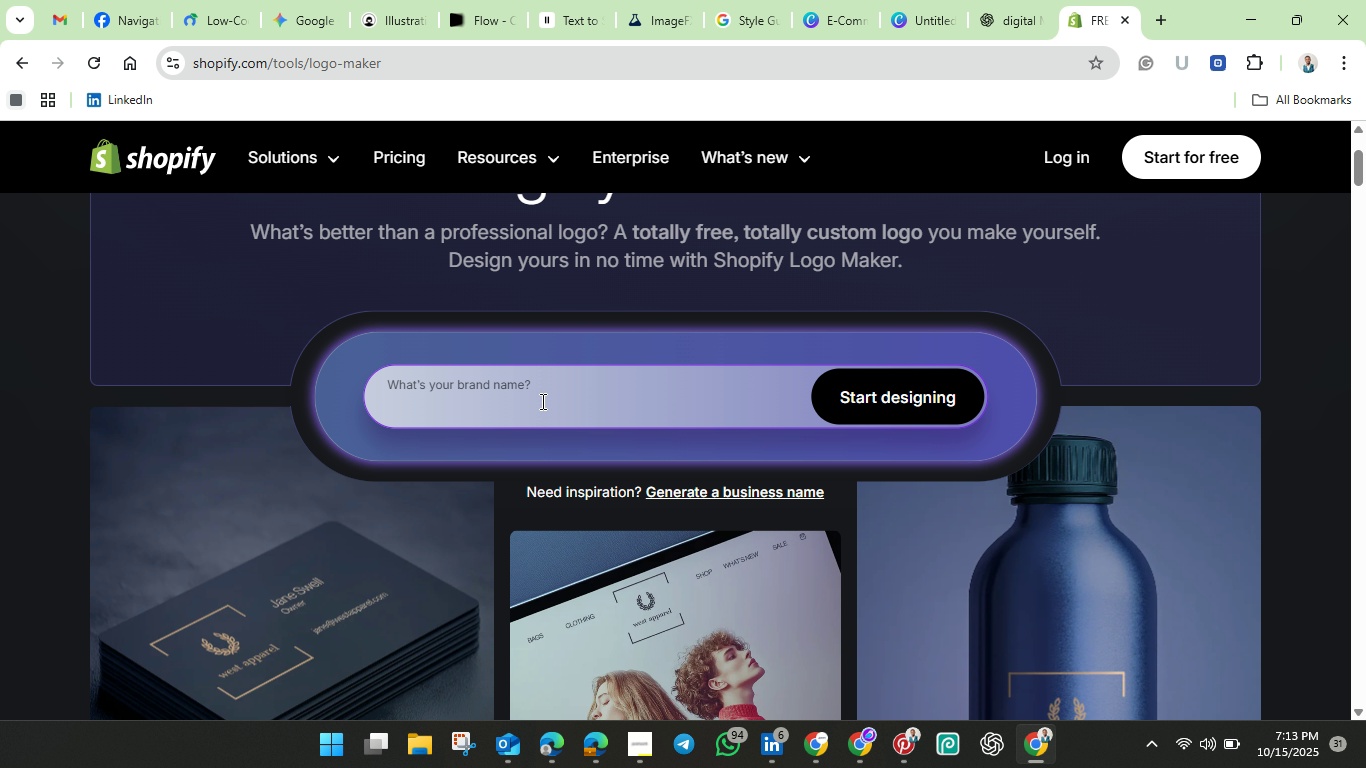 
wait(11.42)
 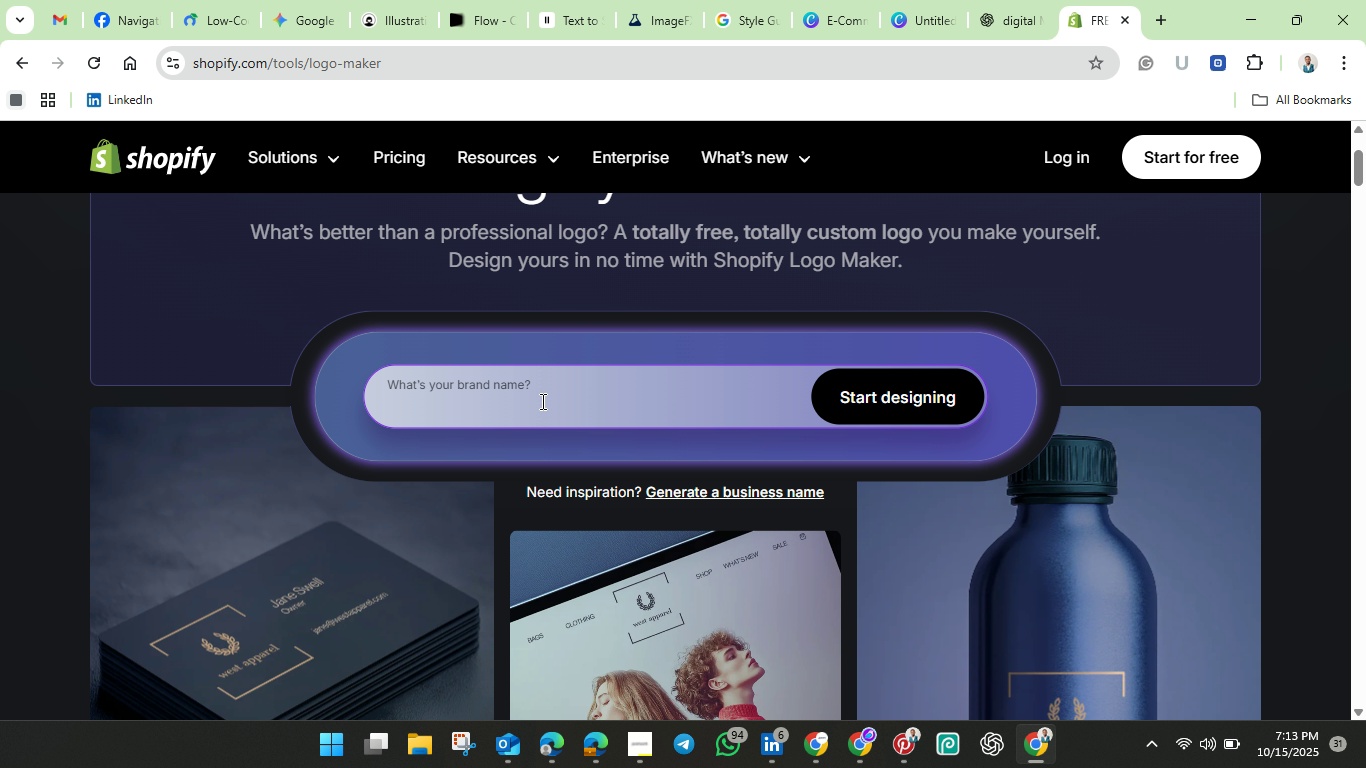 
type(Shop)
 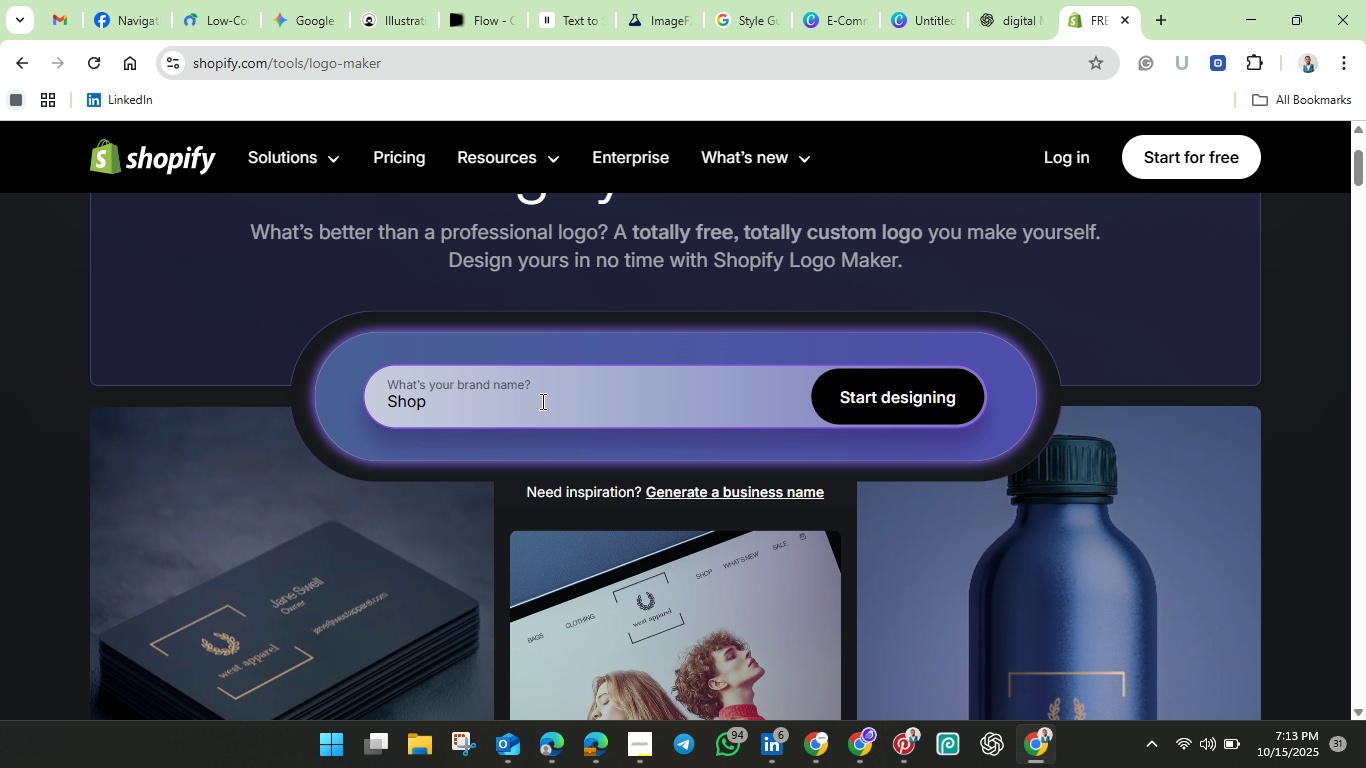 
type(Nex)
 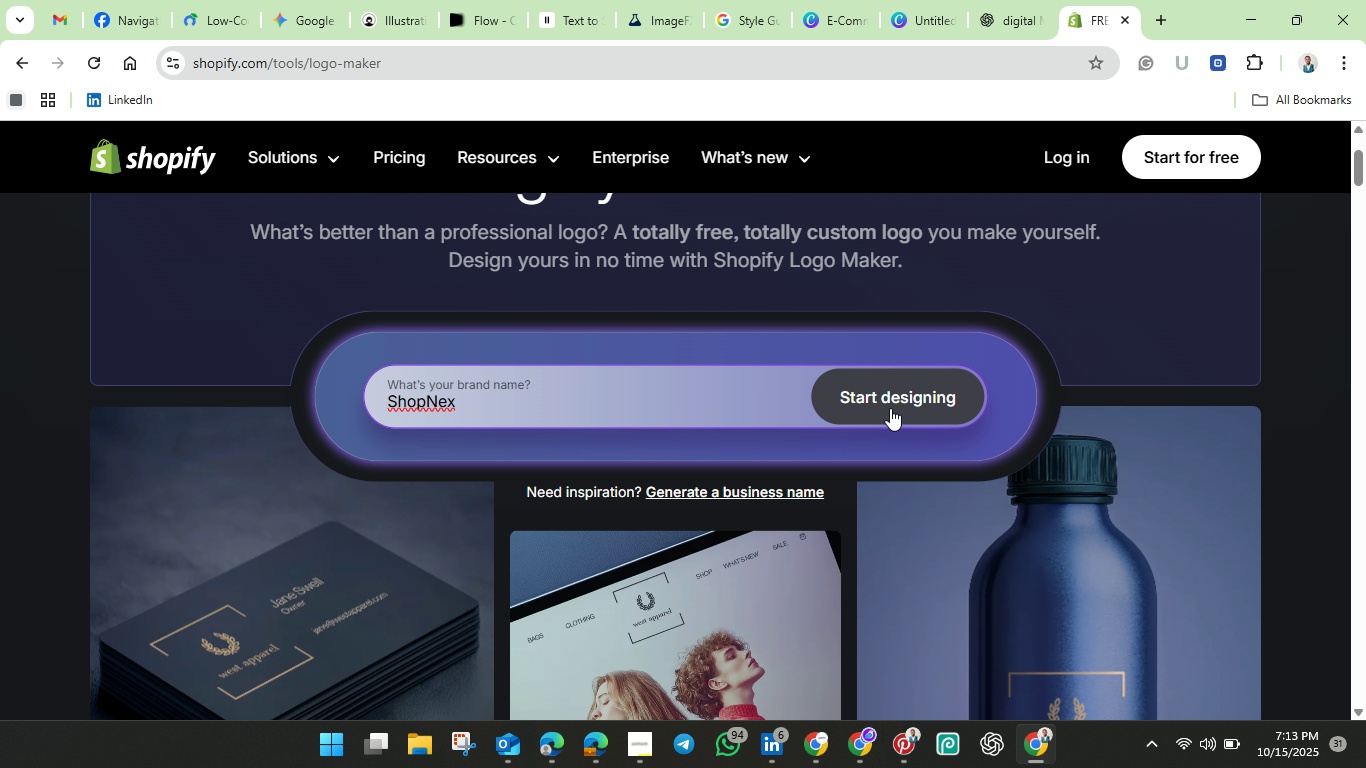 
left_click([890, 408])
 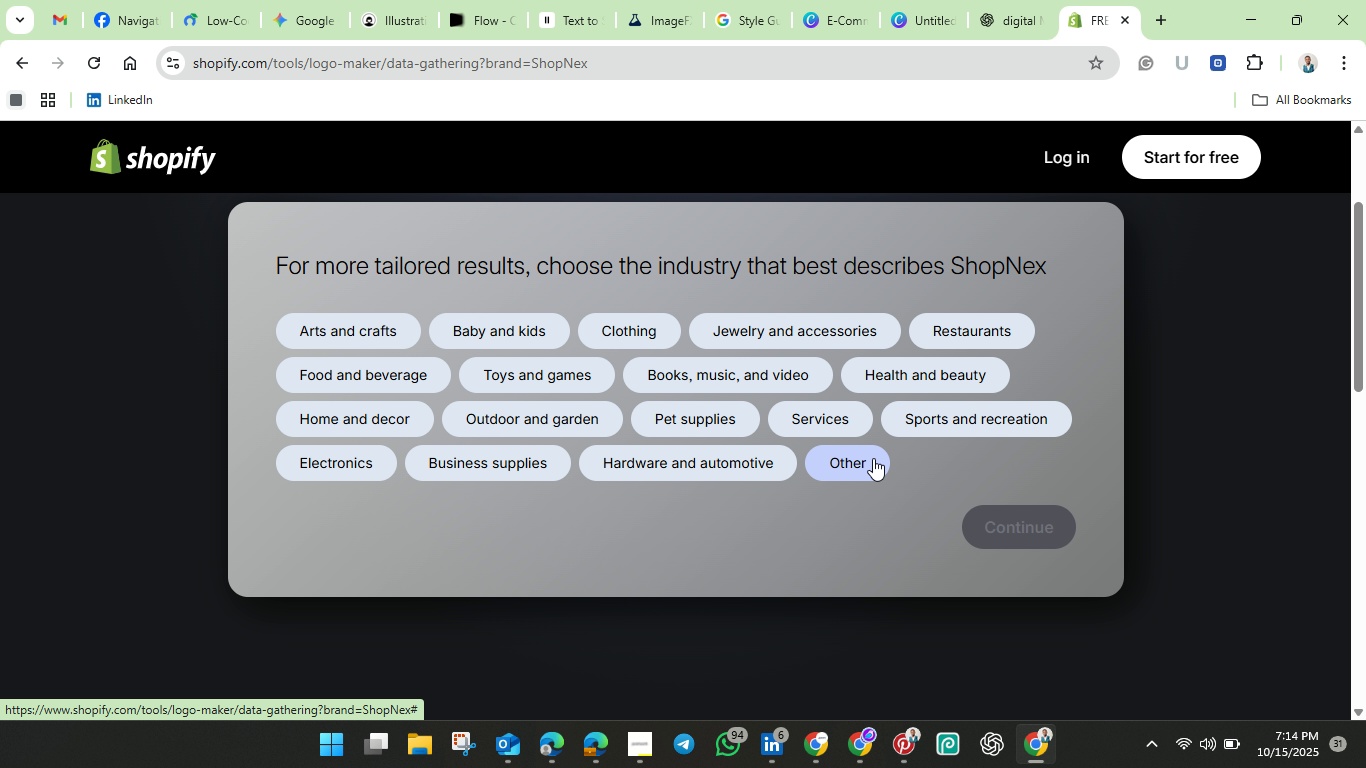 
wait(24.93)
 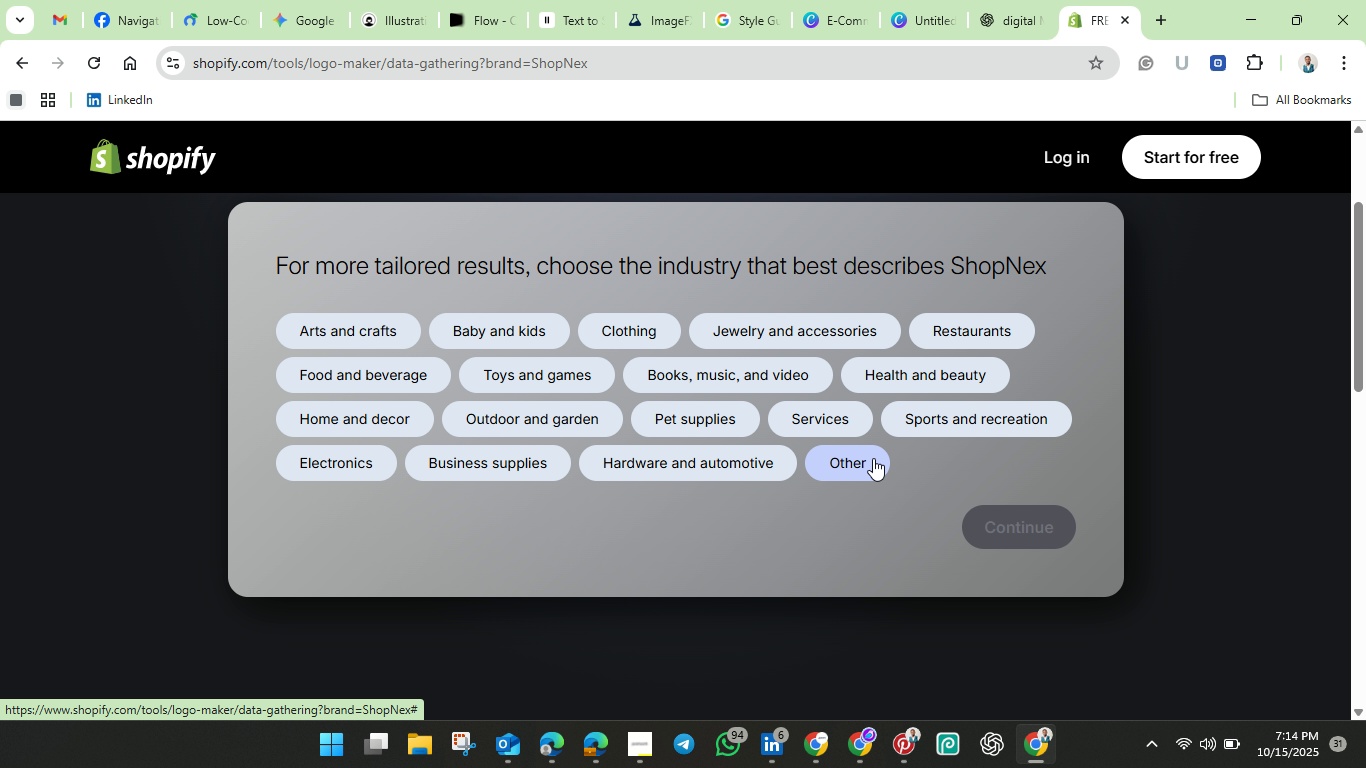 
left_click([859, 465])
 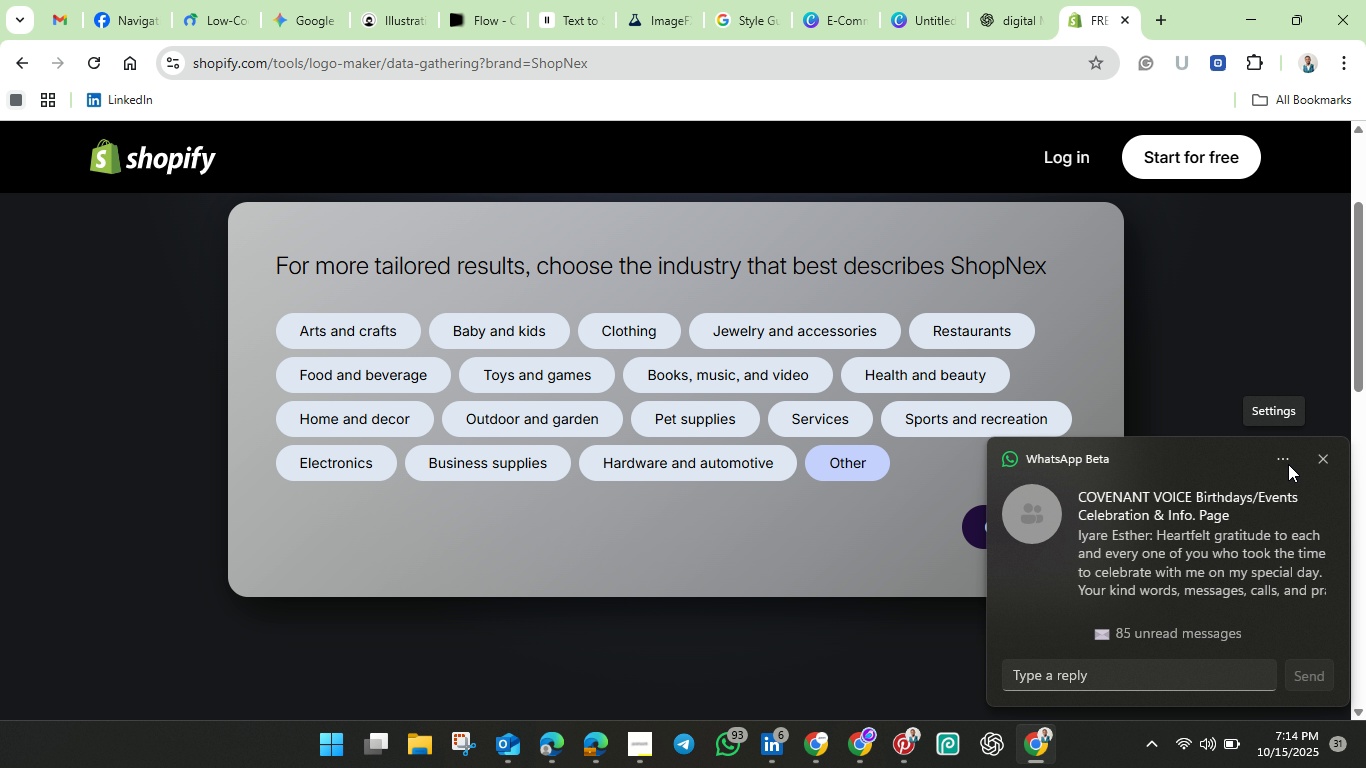 
left_click([1322, 458])
 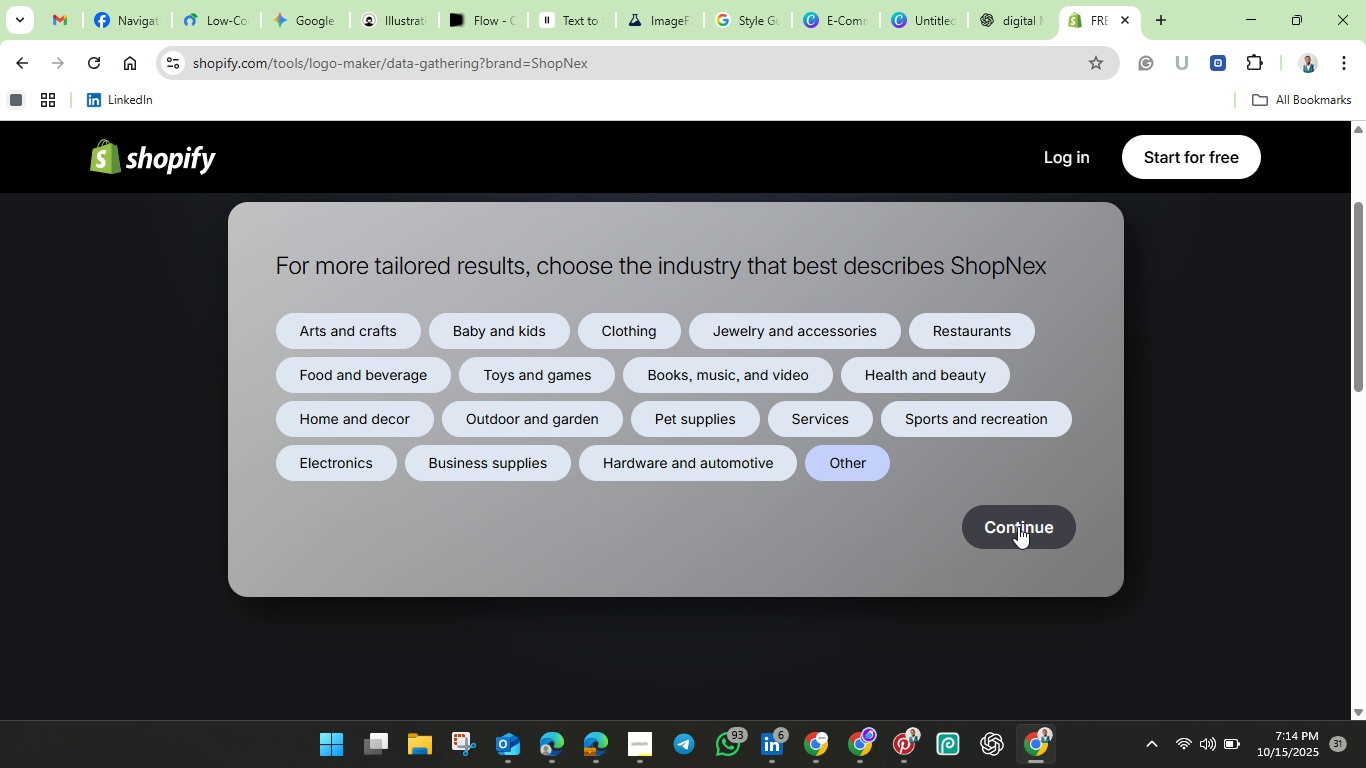 
left_click([1018, 526])
 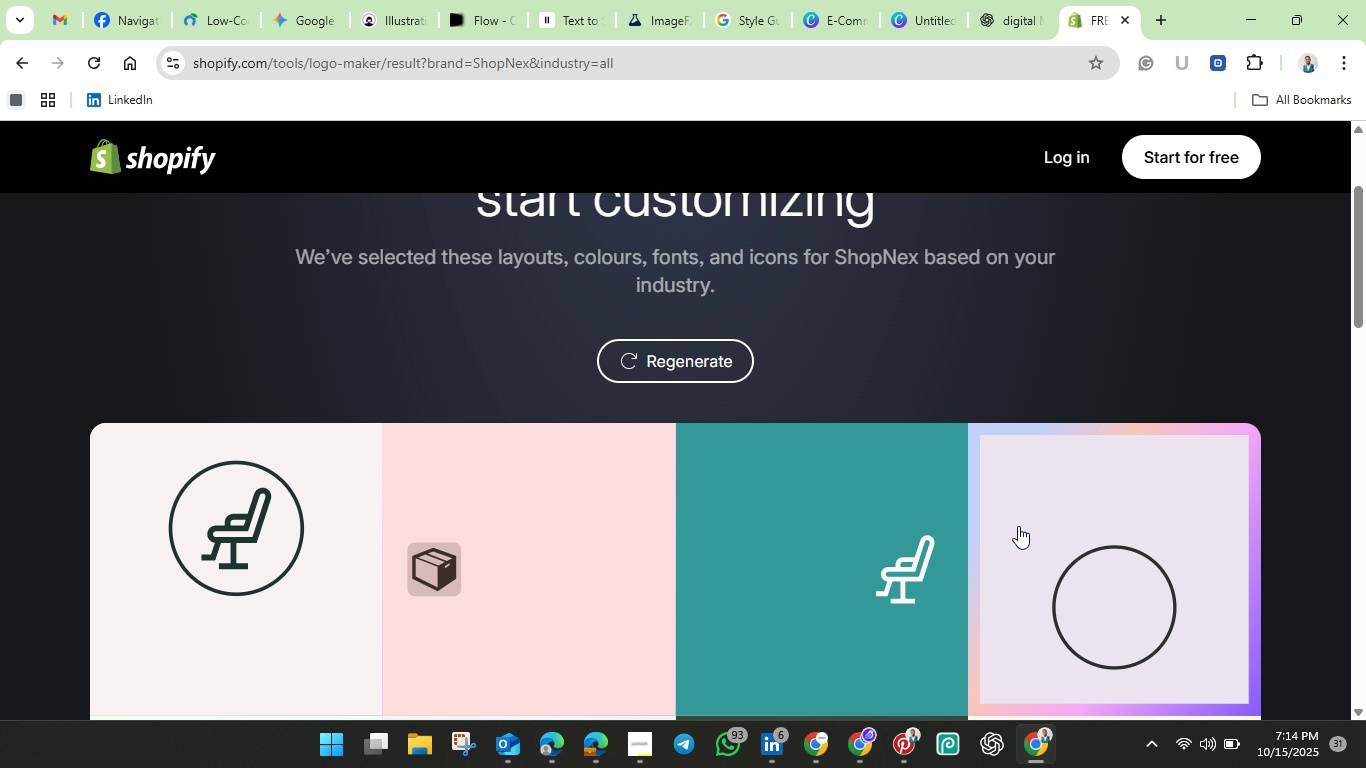 
wait(8.31)
 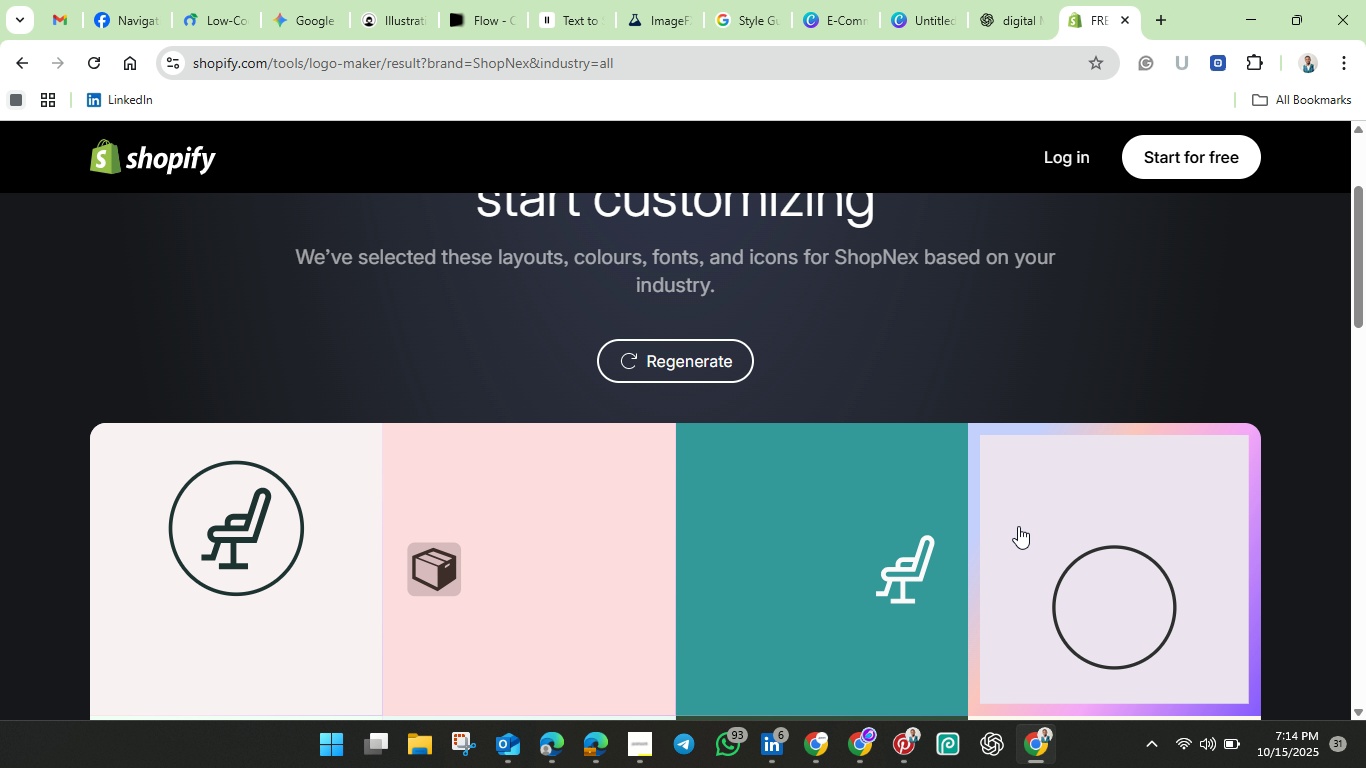 
scroll: coordinate [786, 438], scroll_direction: up, amount: 2.0
 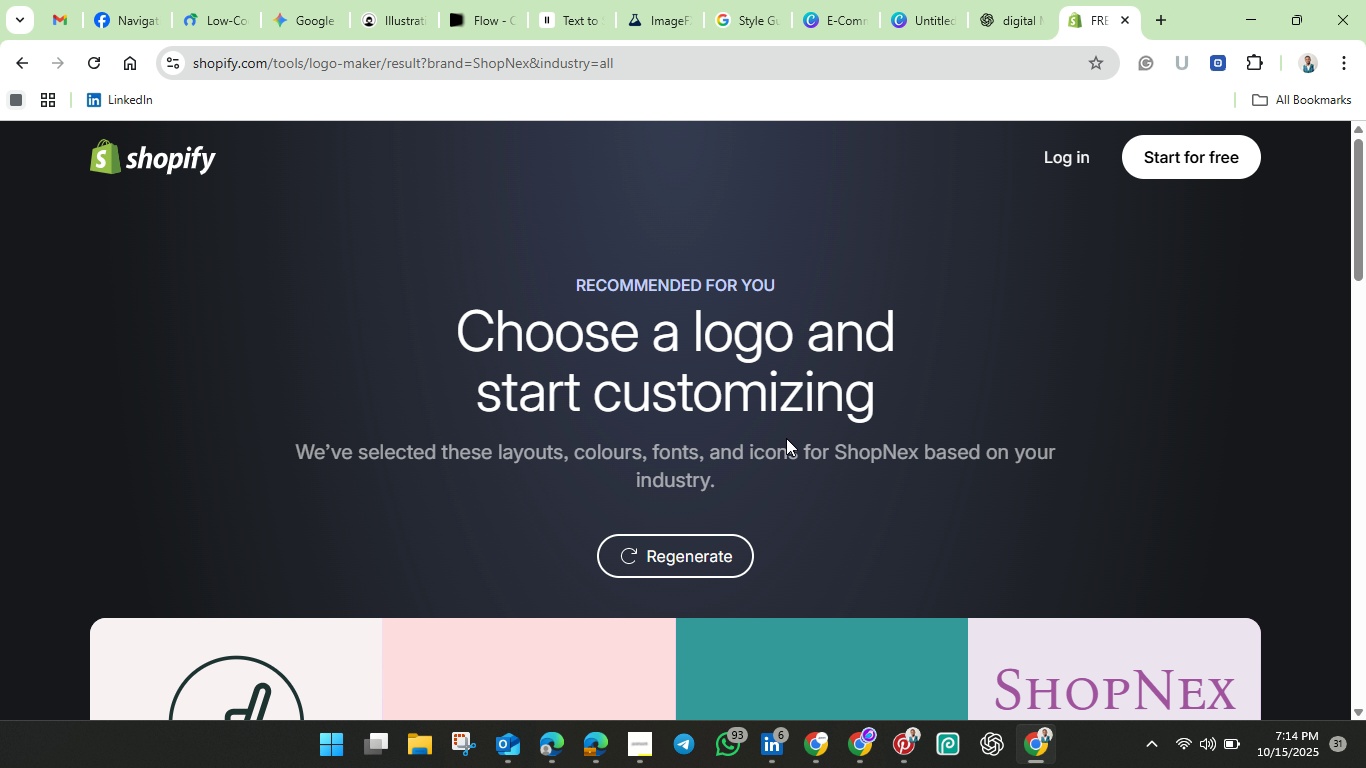 
scroll: coordinate [786, 438], scroll_direction: down, amount: 2.0
 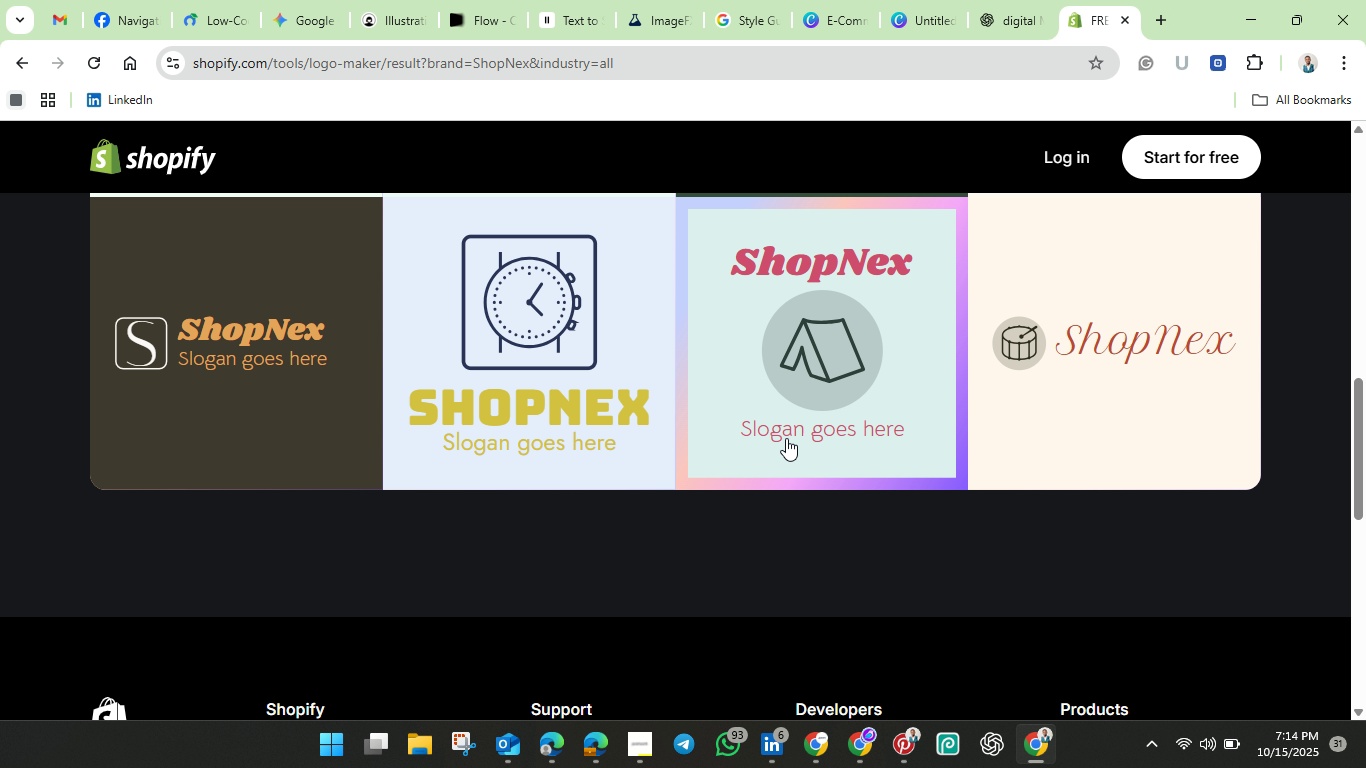 
scroll: coordinate [780, 437], scroll_direction: up, amount: 6.0
 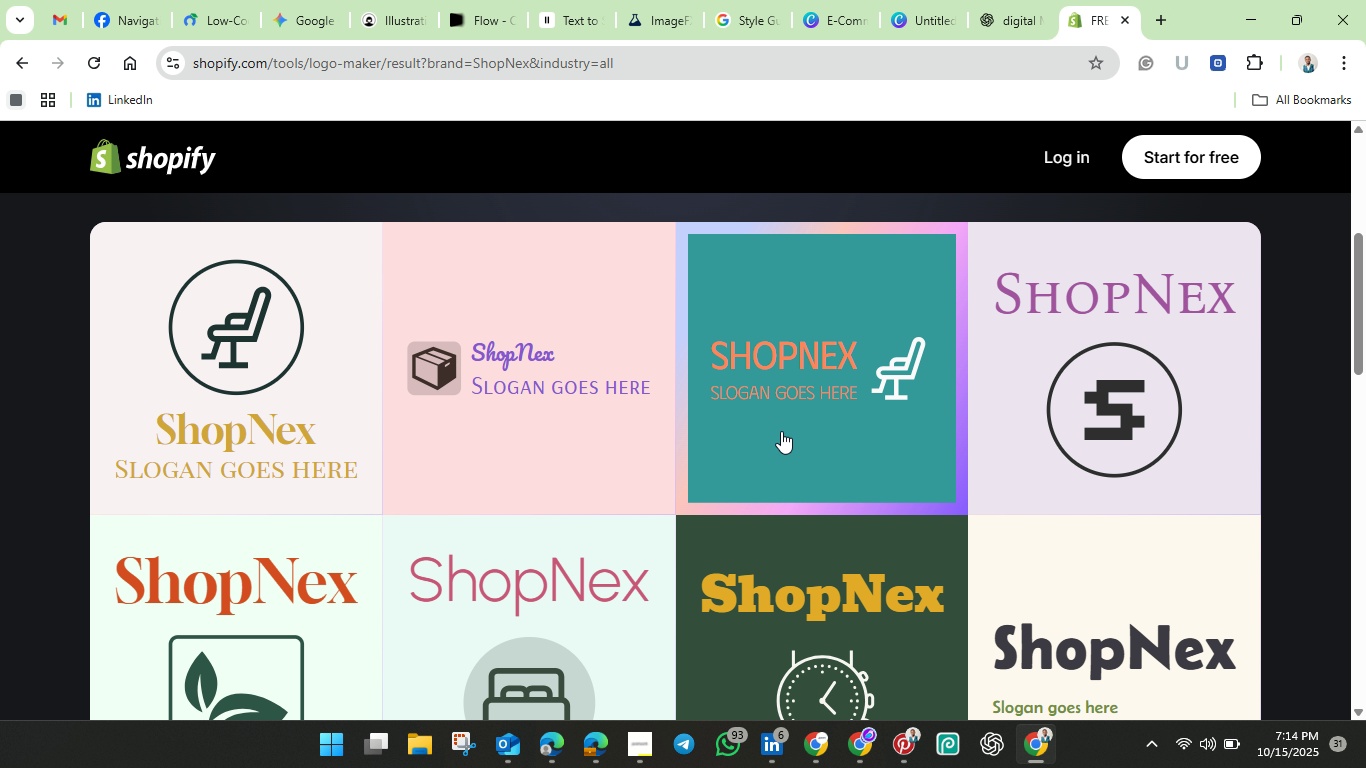 
wait(7.98)
 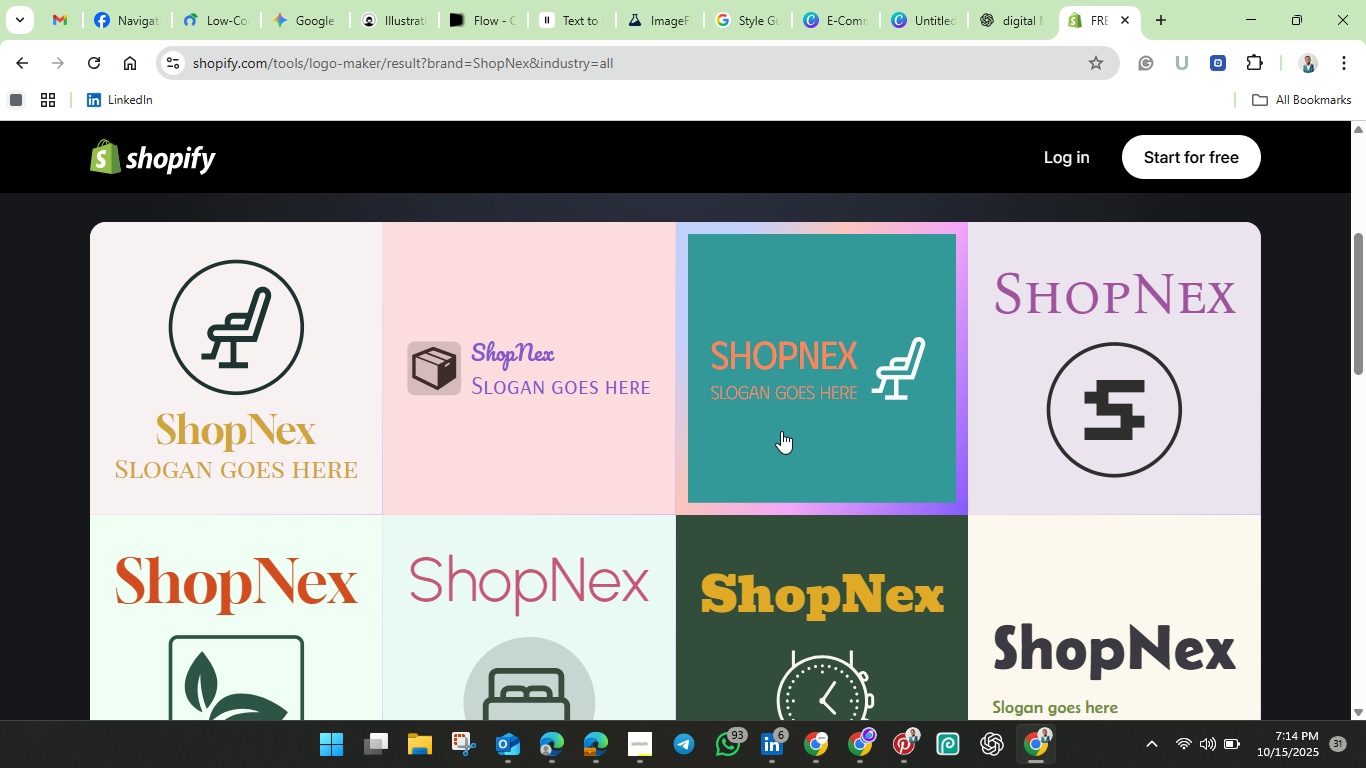 
left_click([1163, 16])
 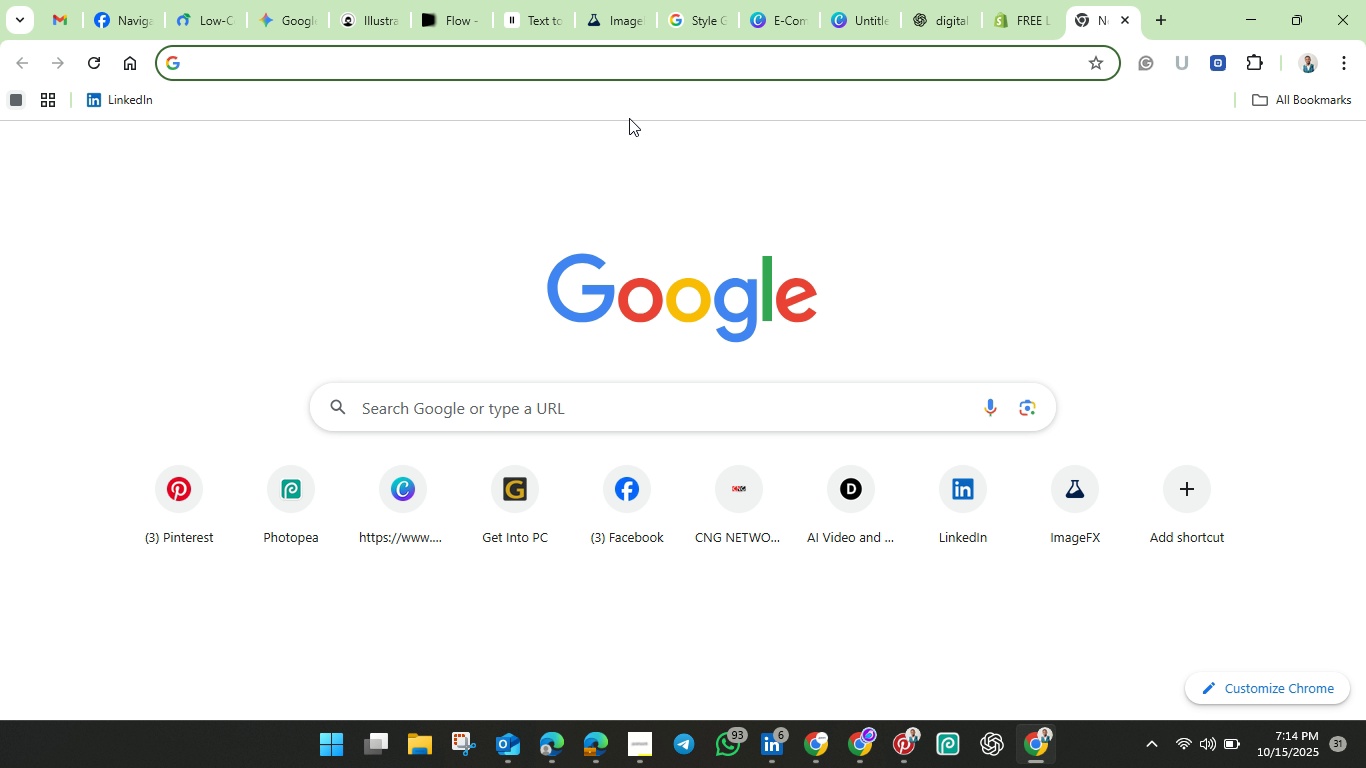 
type(look)
 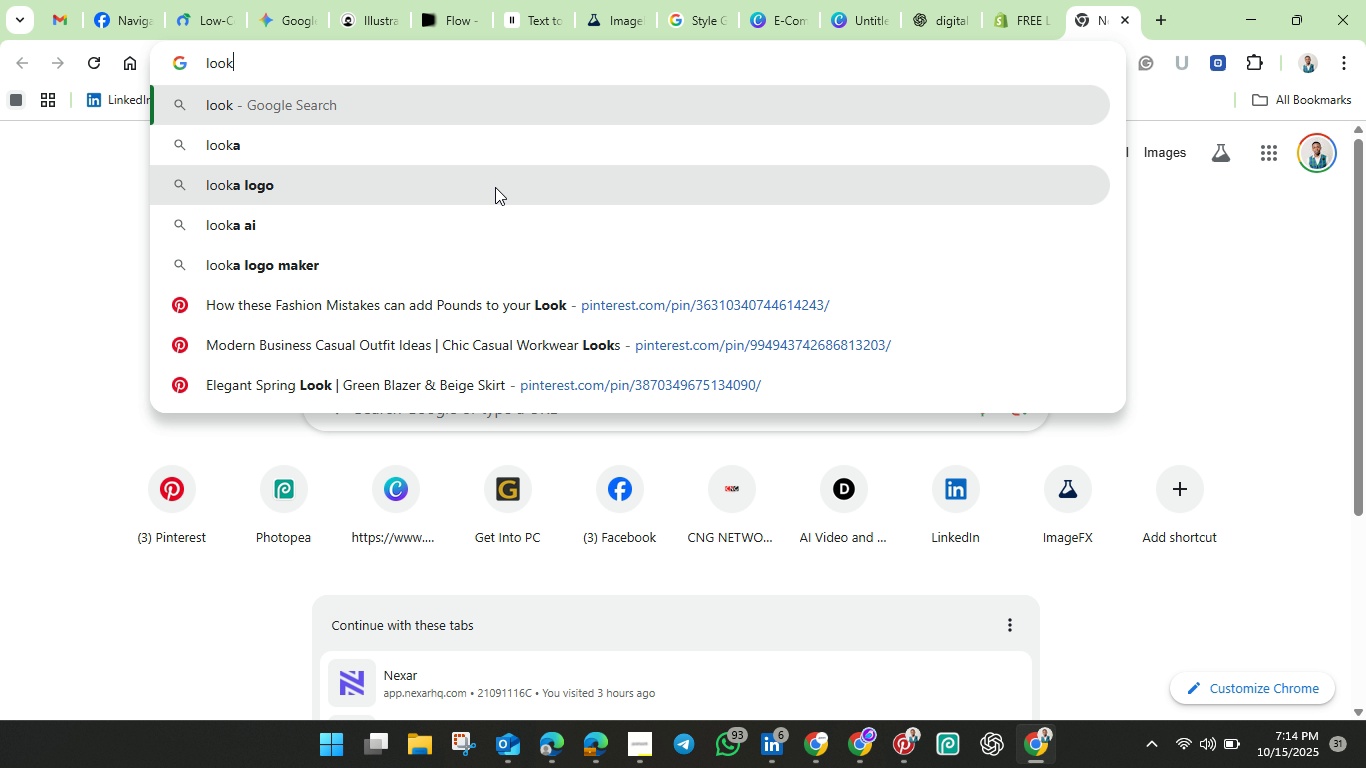 
left_click([387, 214])
 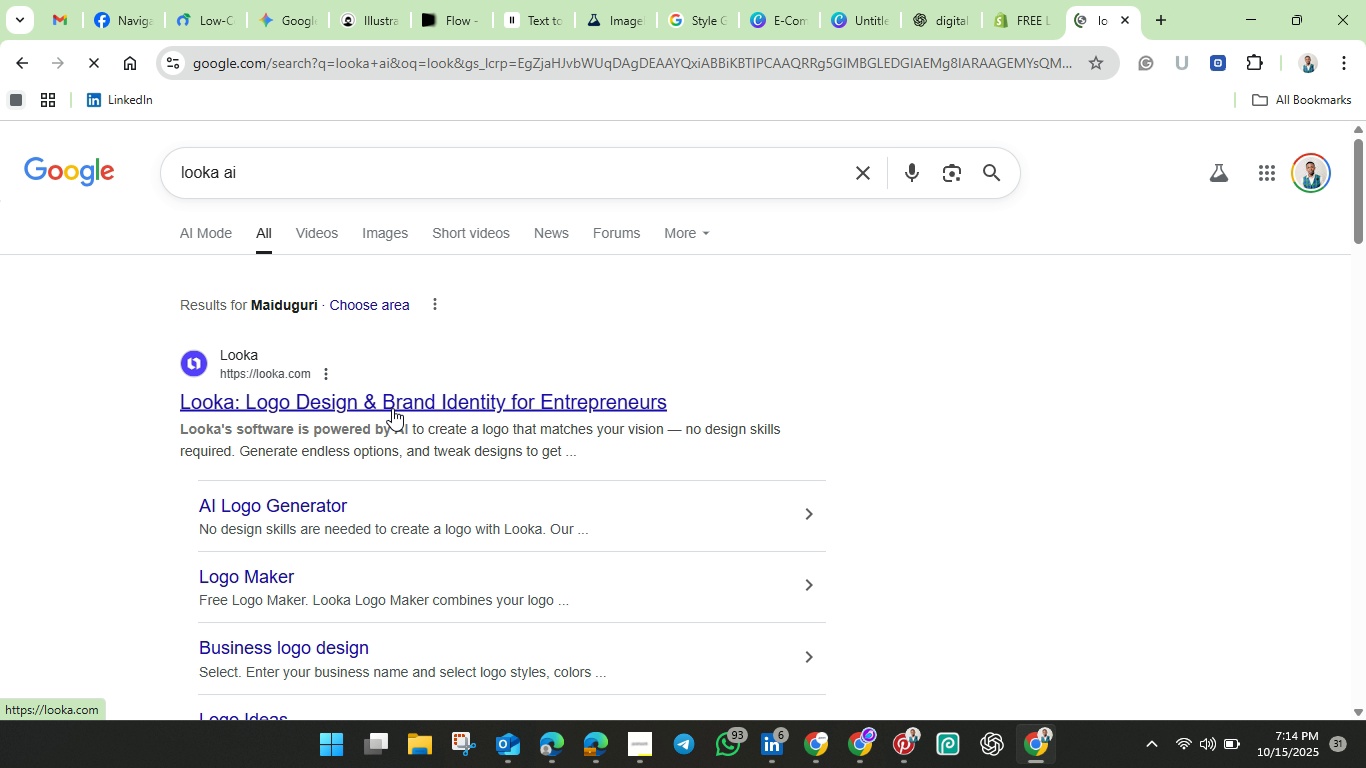 
left_click([394, 407])
 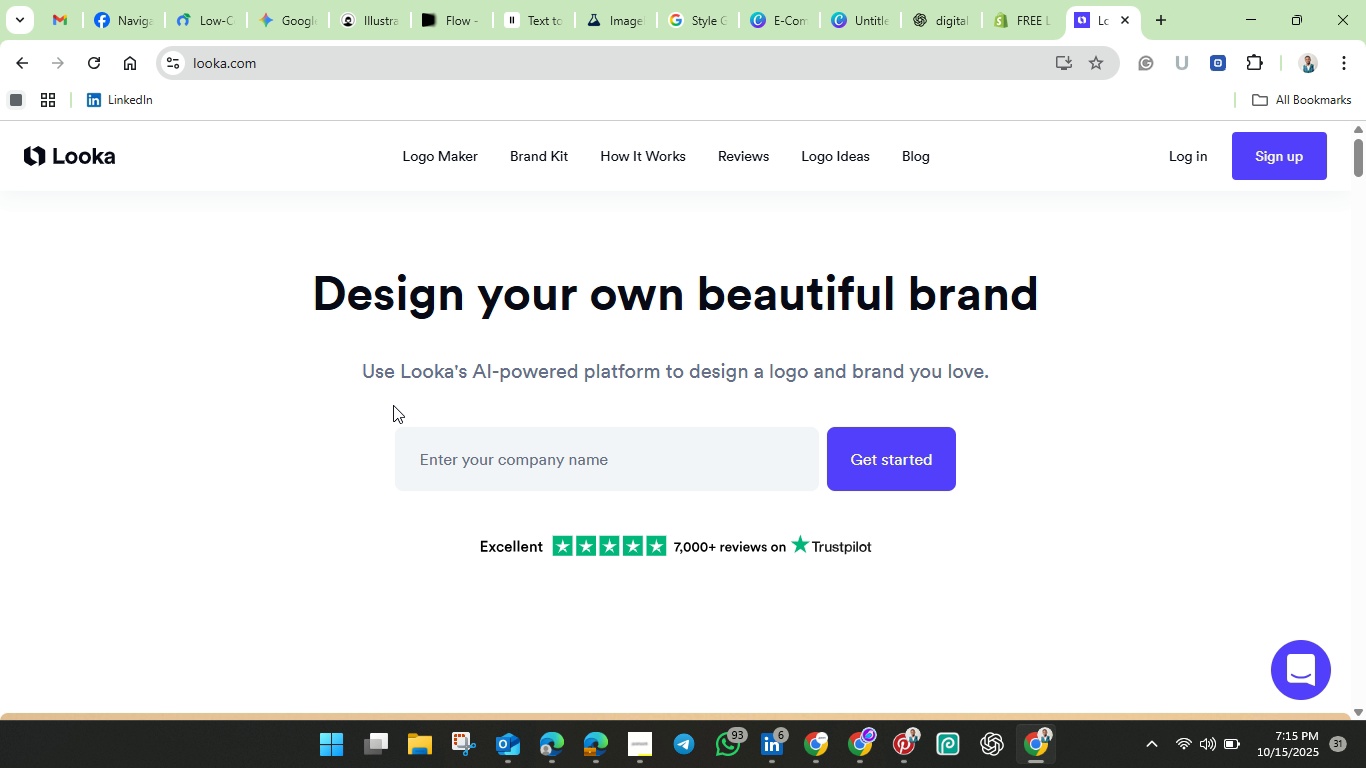 
wait(22.89)
 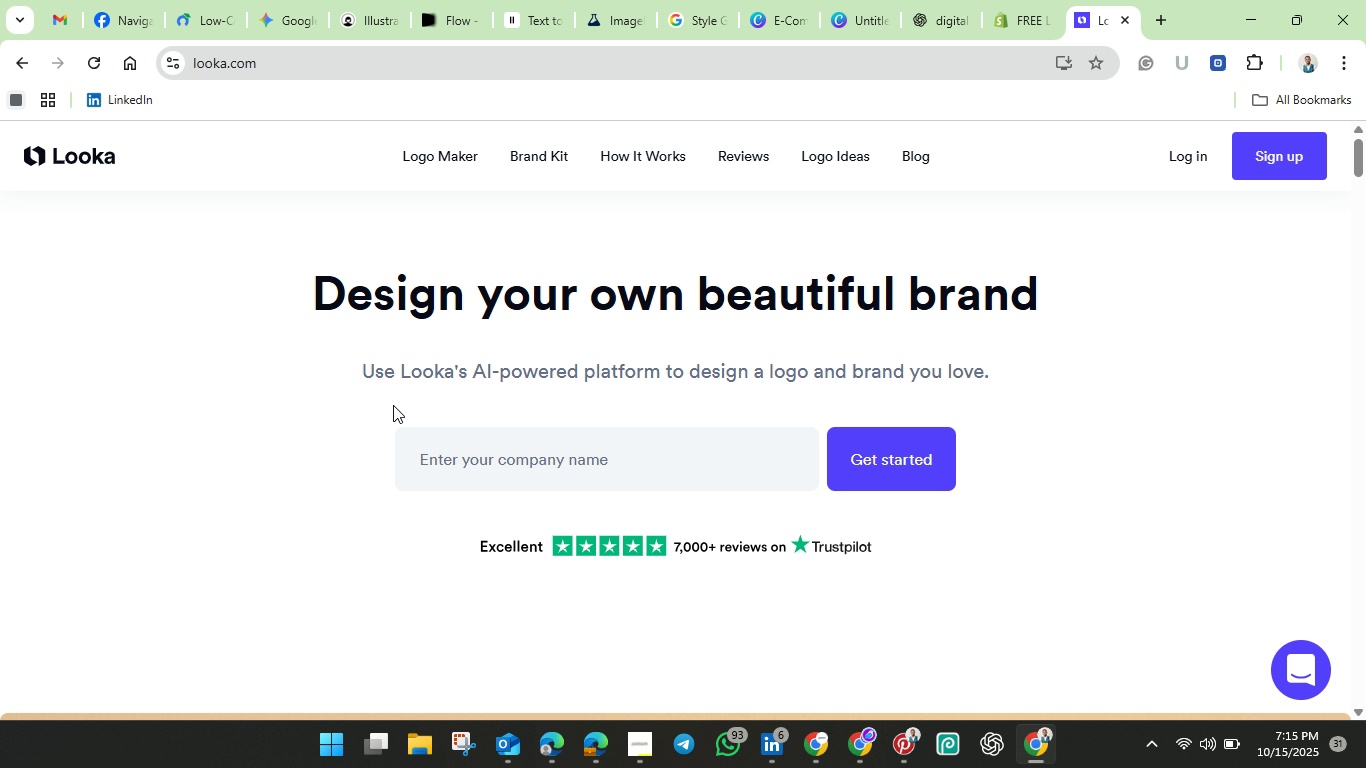 
left_click([476, 466])
 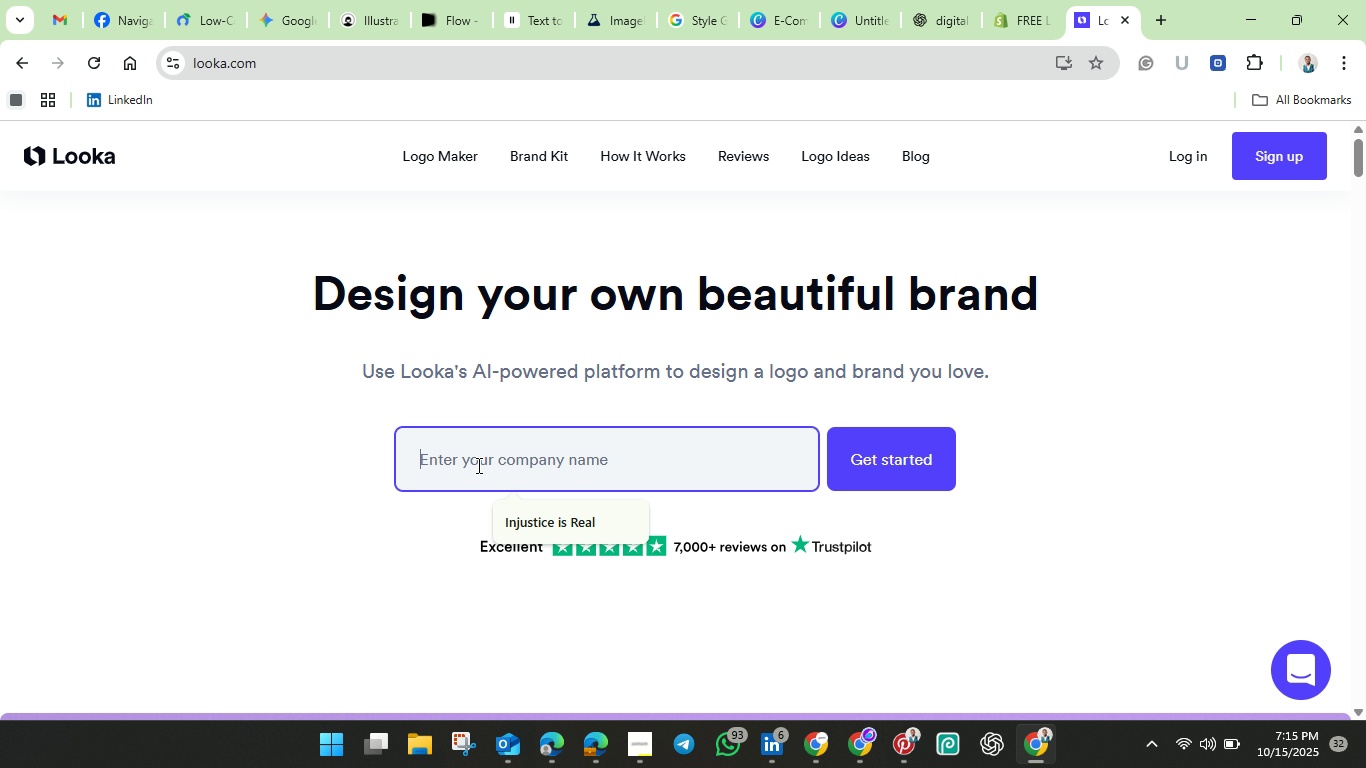 
wait(6.01)
 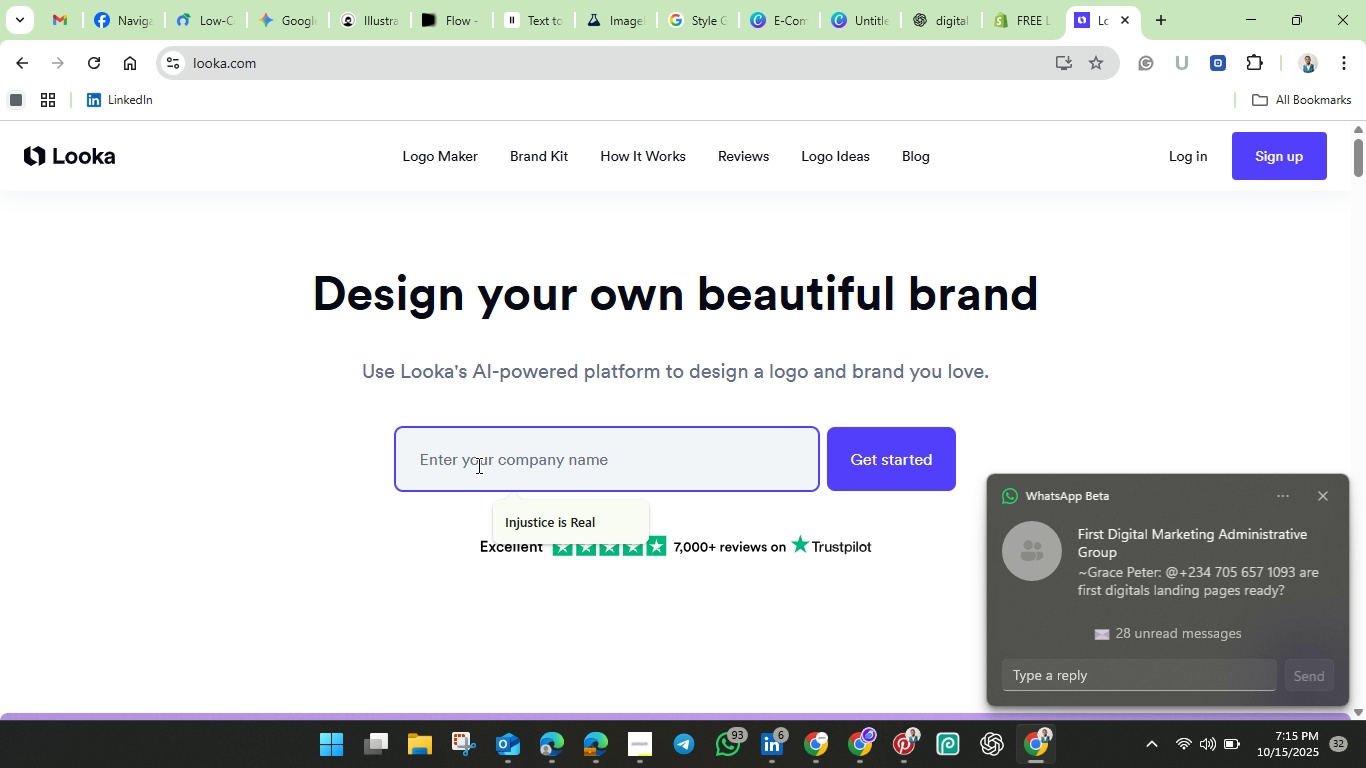 
type(Shp)
key(Backspace)
type(opNex)
 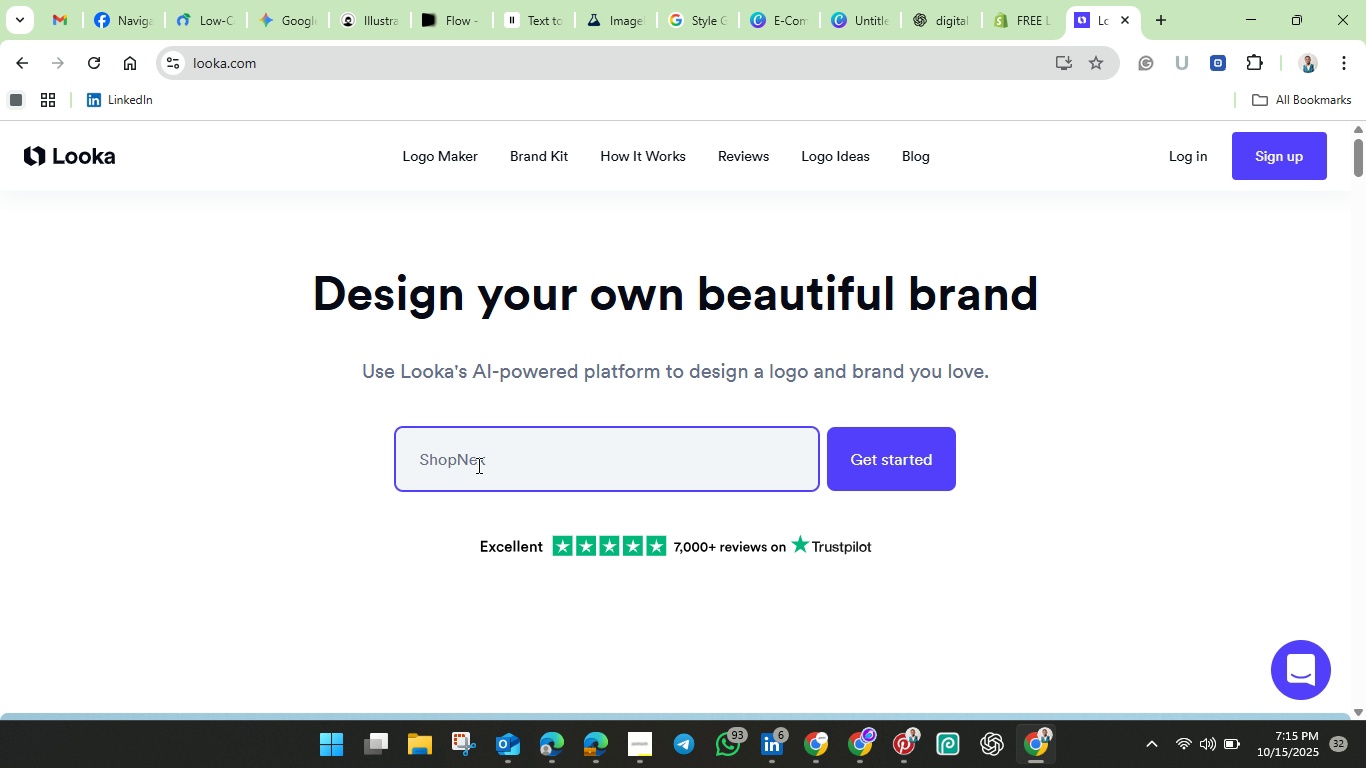 
left_click([914, 476])
 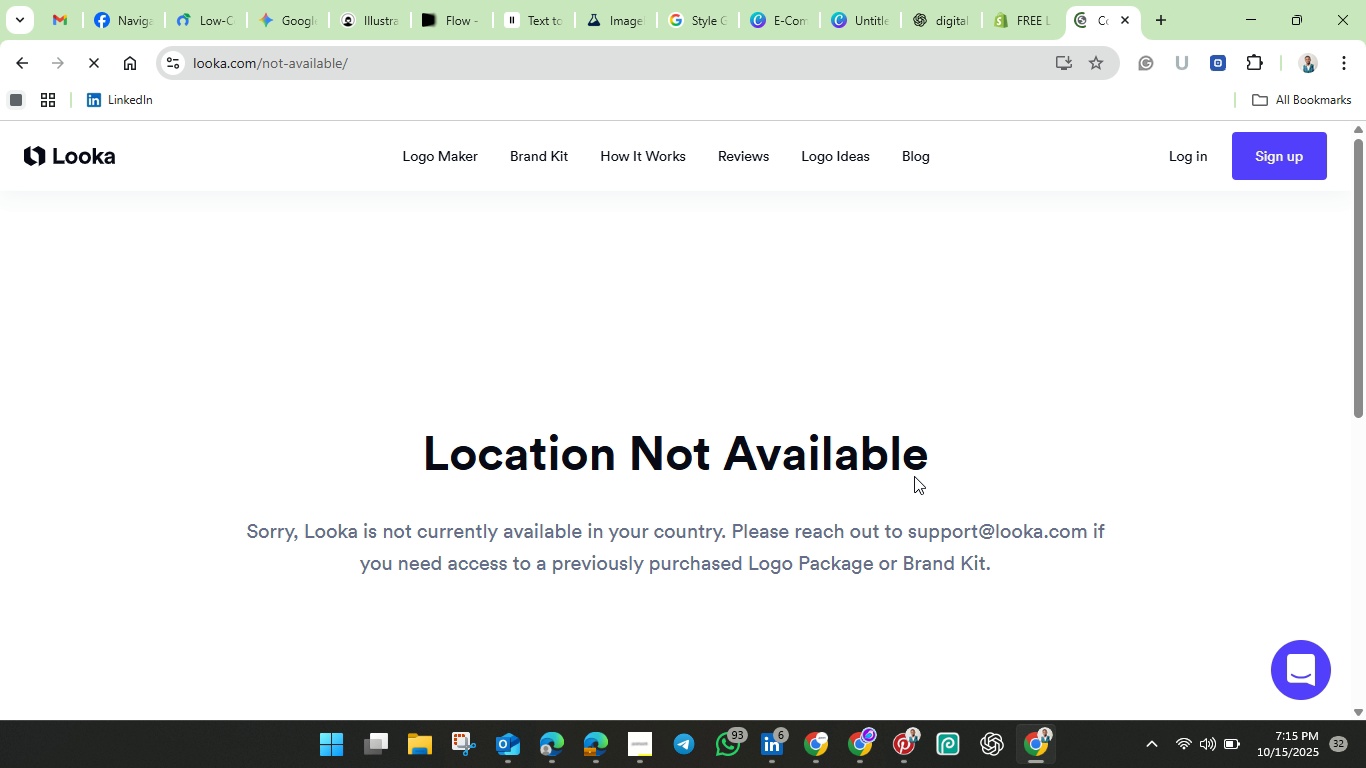 
scroll: coordinate [914, 476], scroll_direction: down, amount: 4.0
 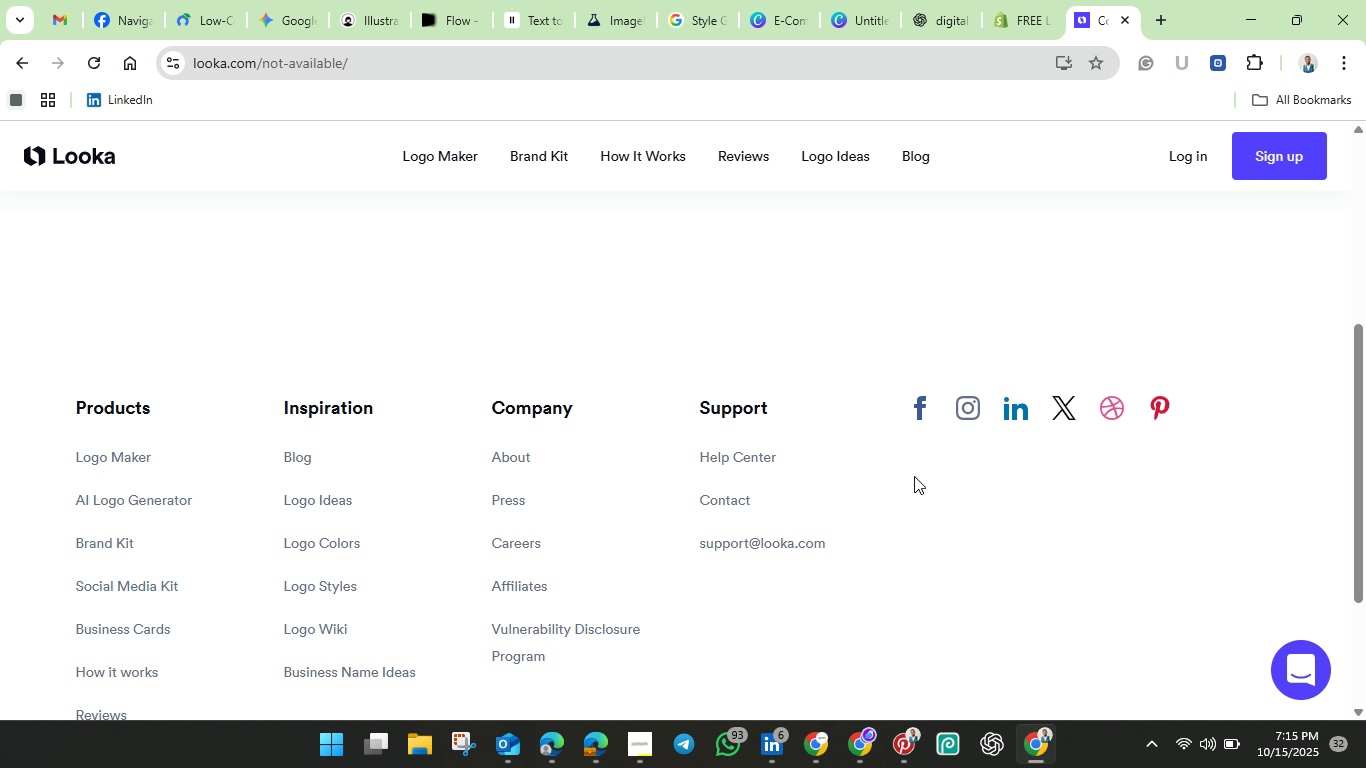 
scroll: coordinate [914, 476], scroll_direction: up, amount: 4.0
 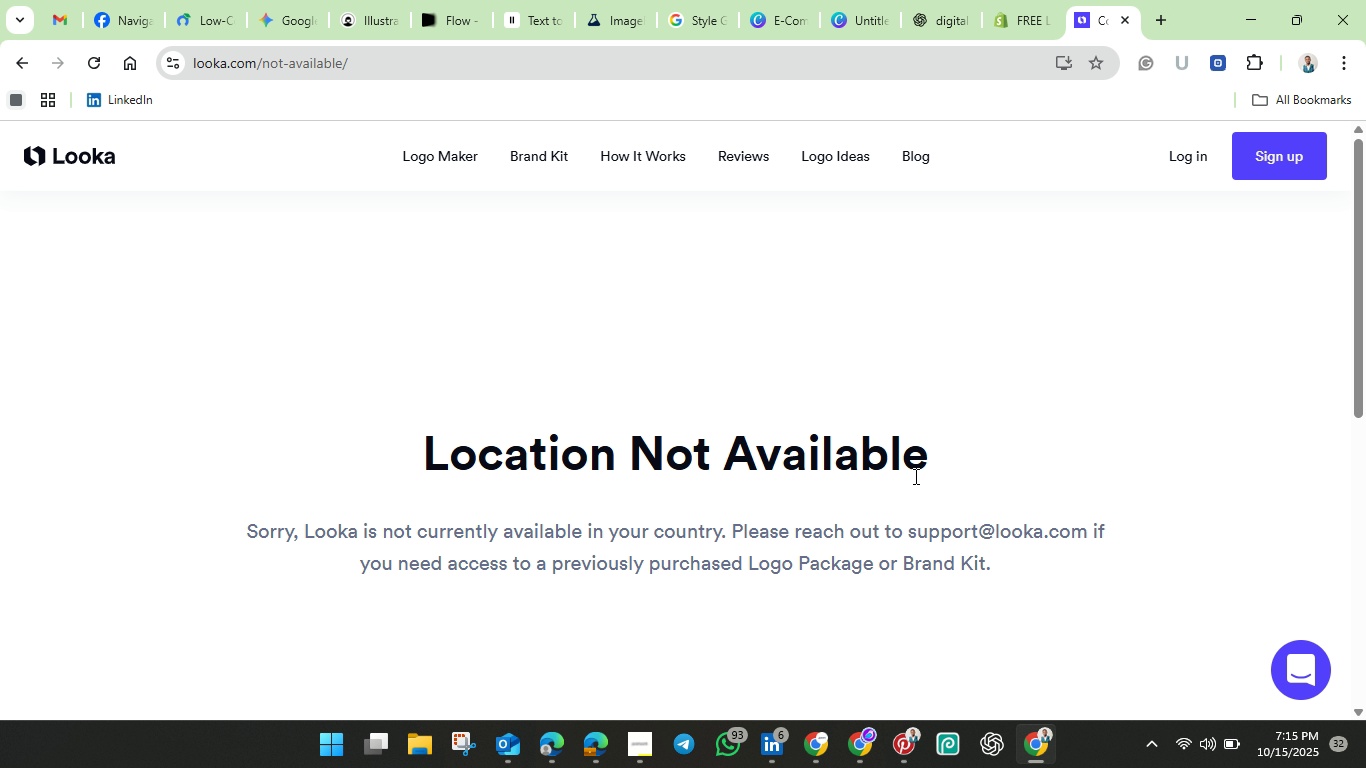 
wait(15.48)
 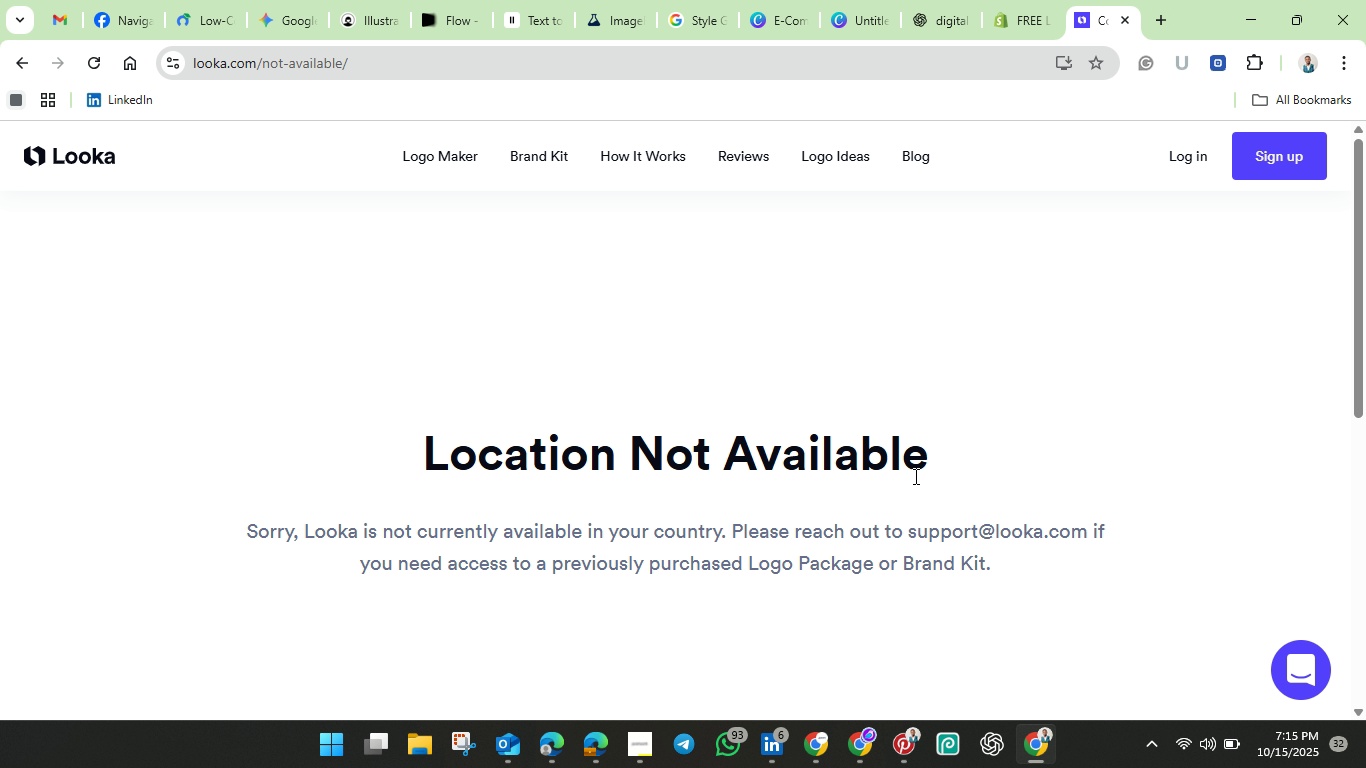 
left_click([1127, 21])
 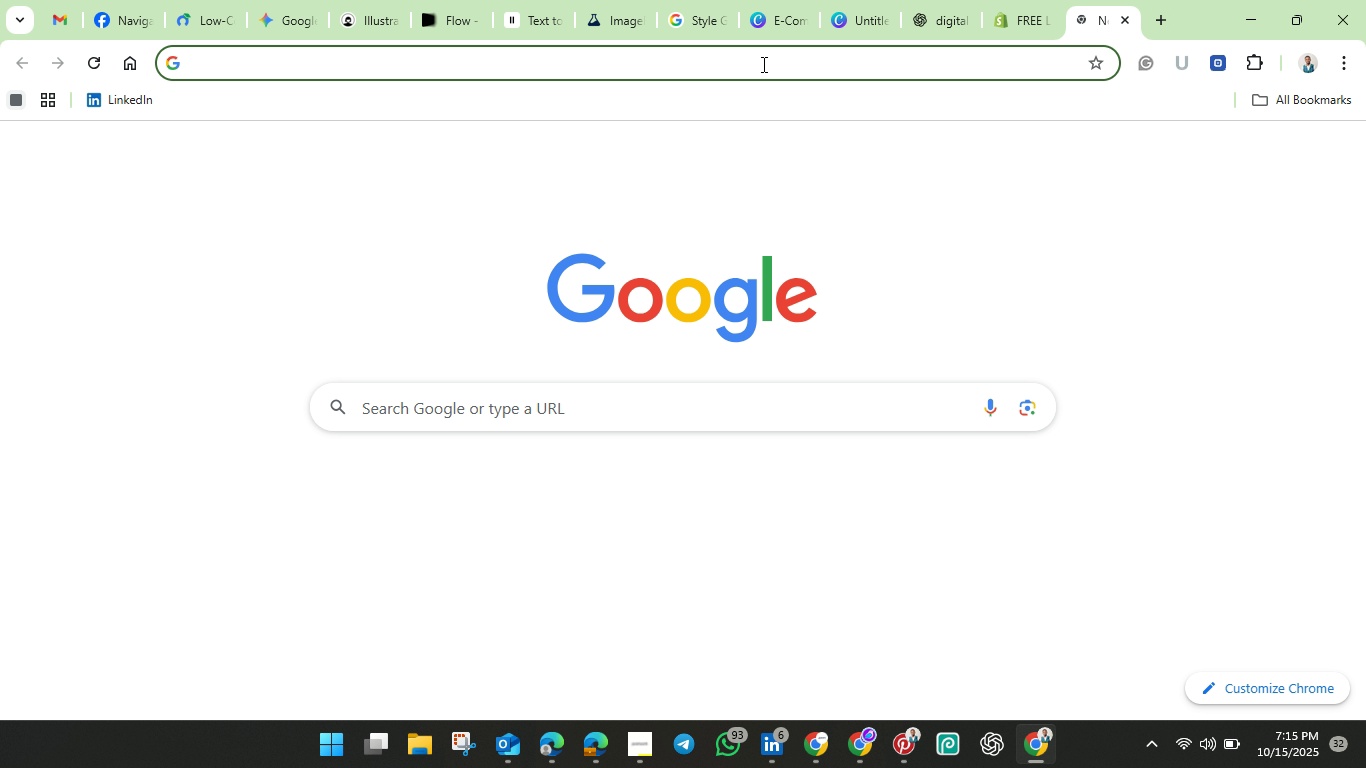 
type(logomakr)
 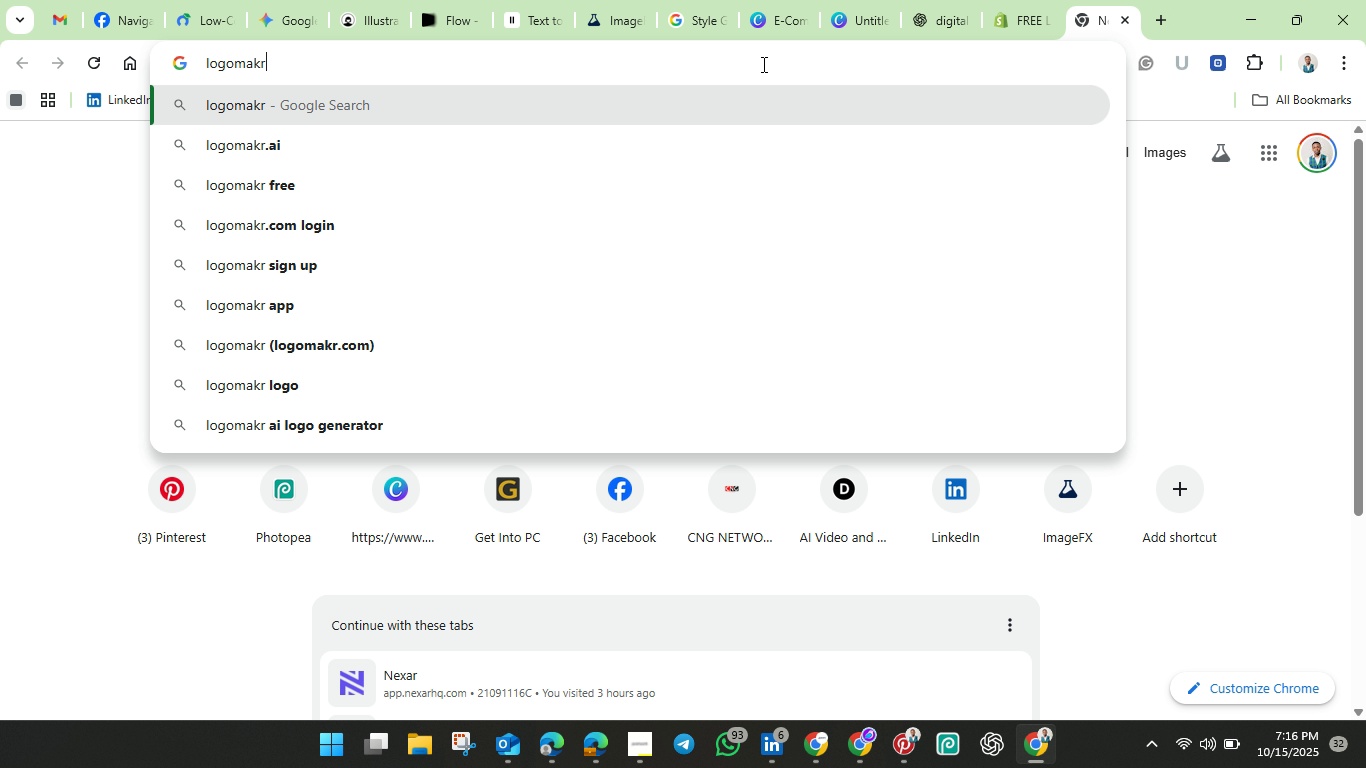 
key(Enter)
 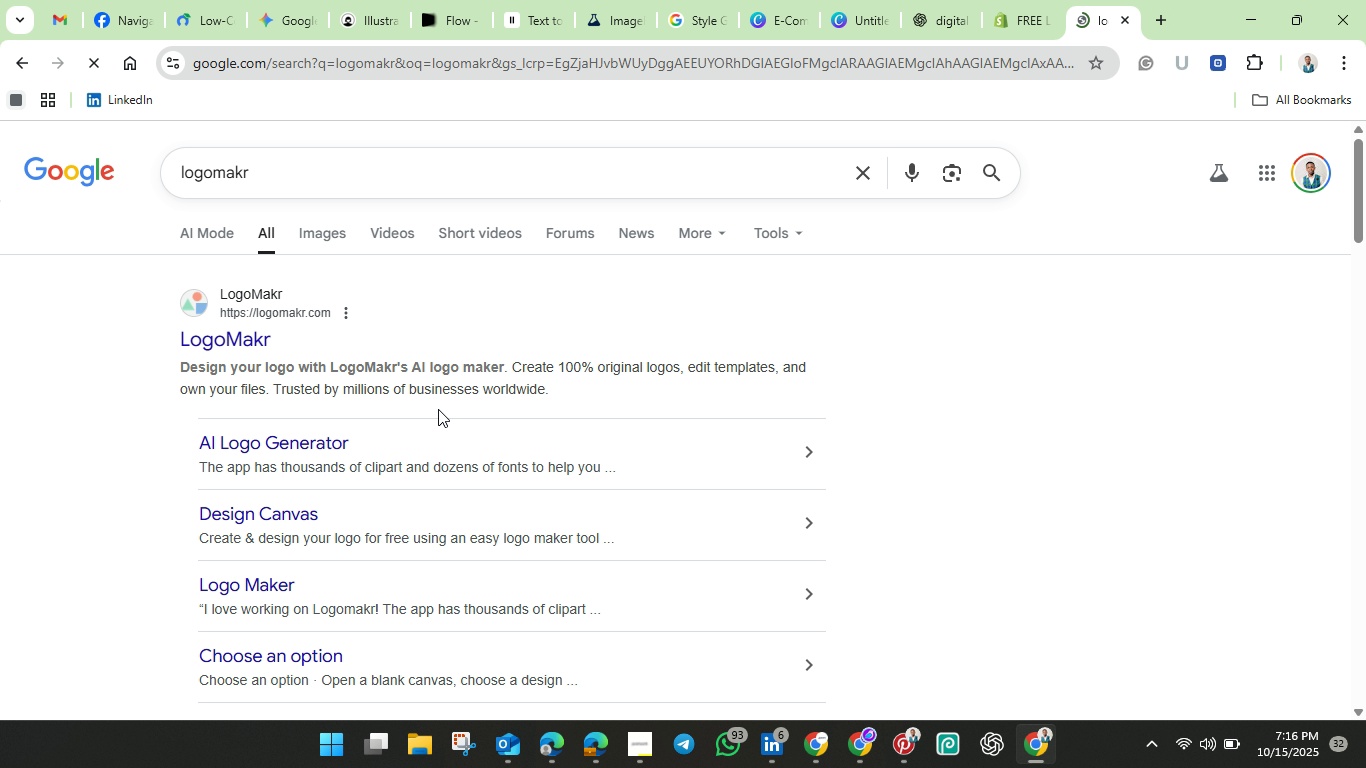 
wait(9.24)
 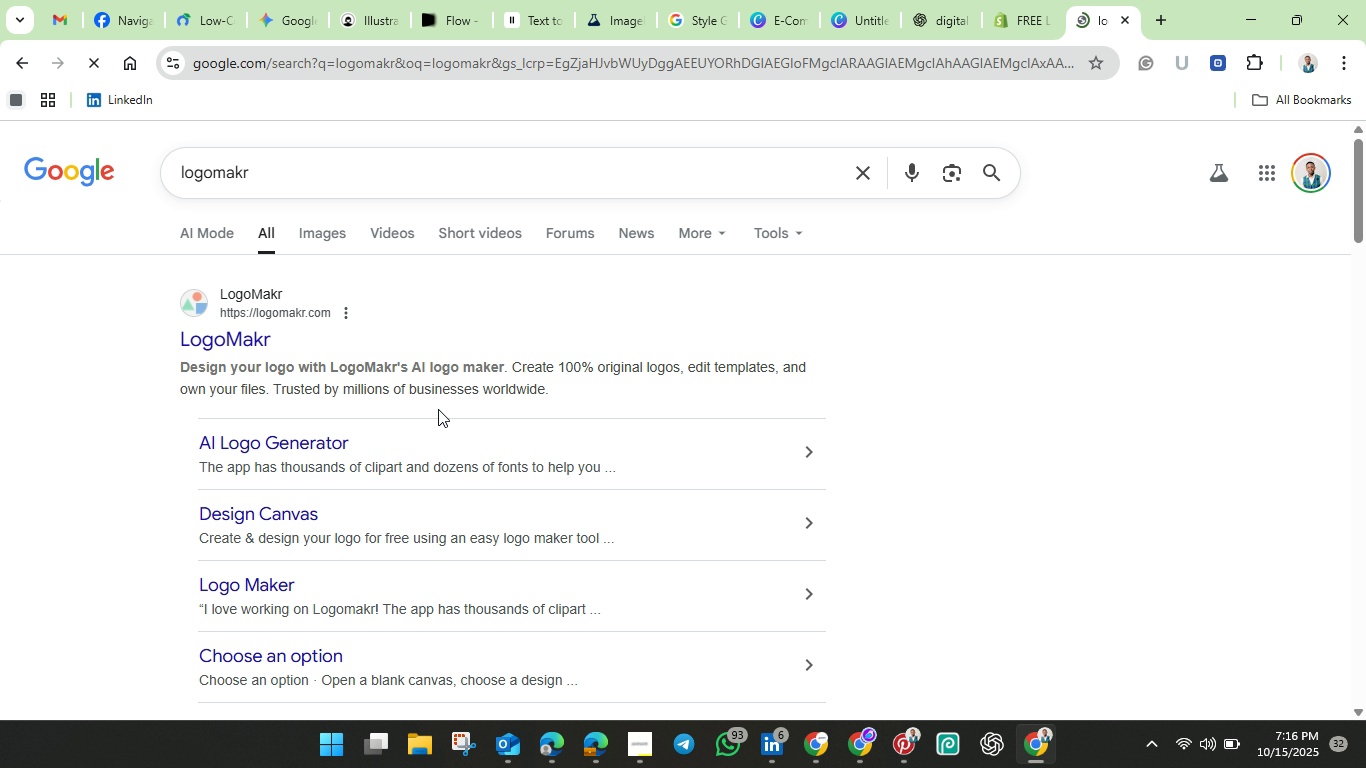 
scroll: coordinate [444, 352], scroll_direction: down, amount: 3.0
 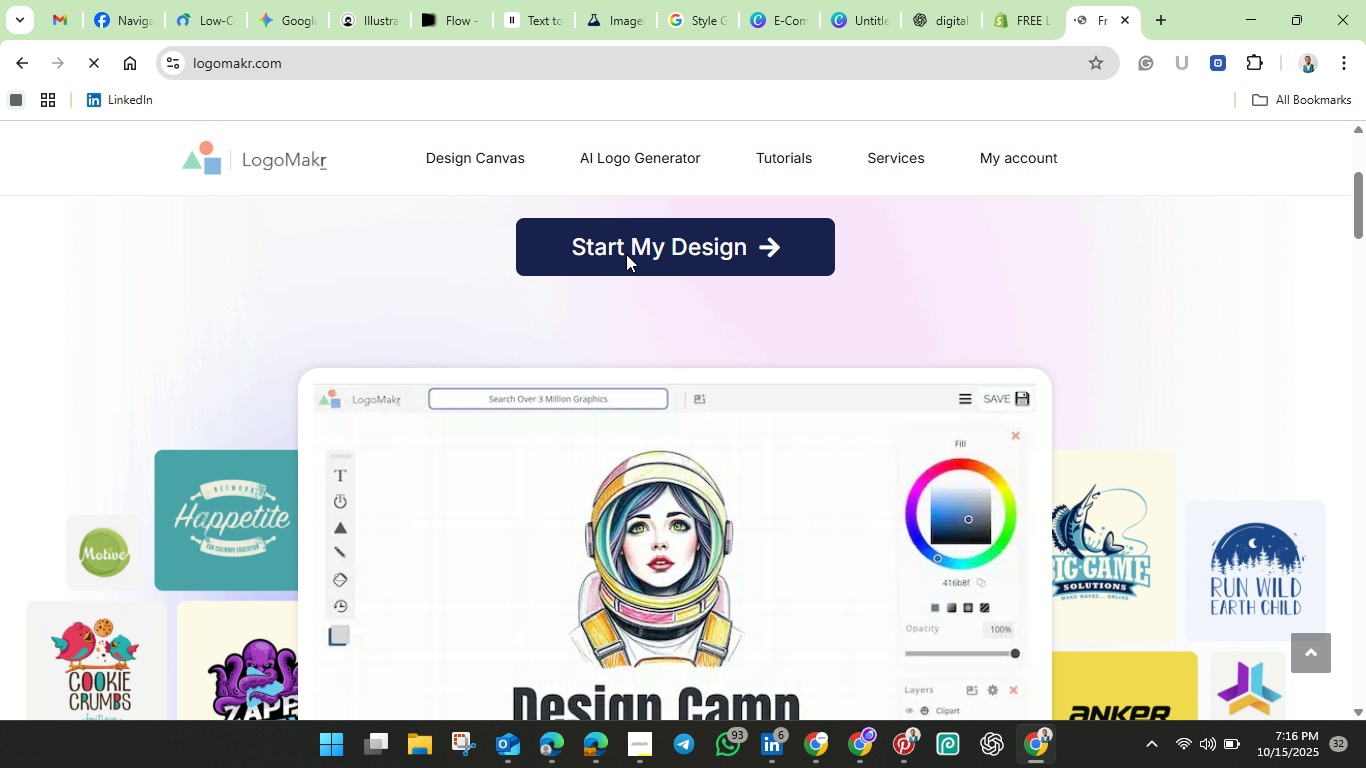 
left_click([626, 254])
 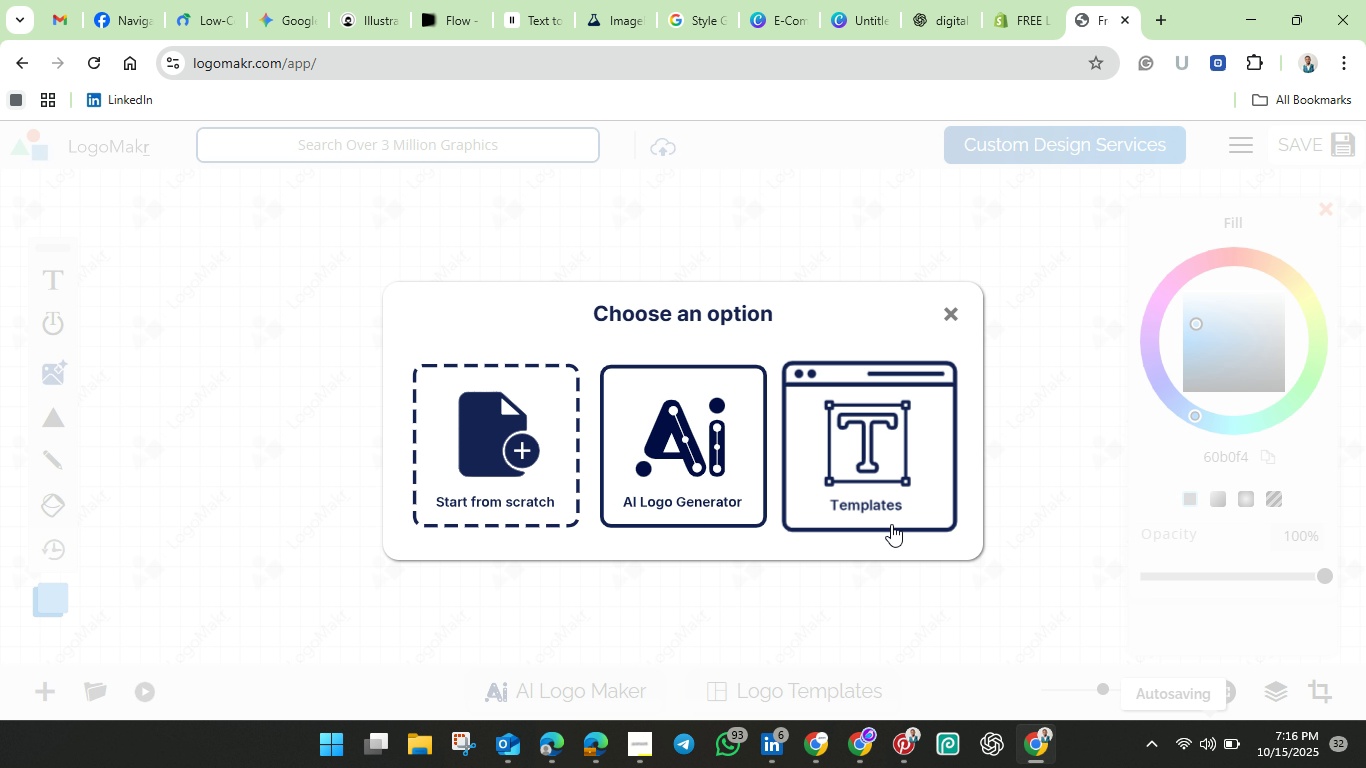 
wait(19.82)
 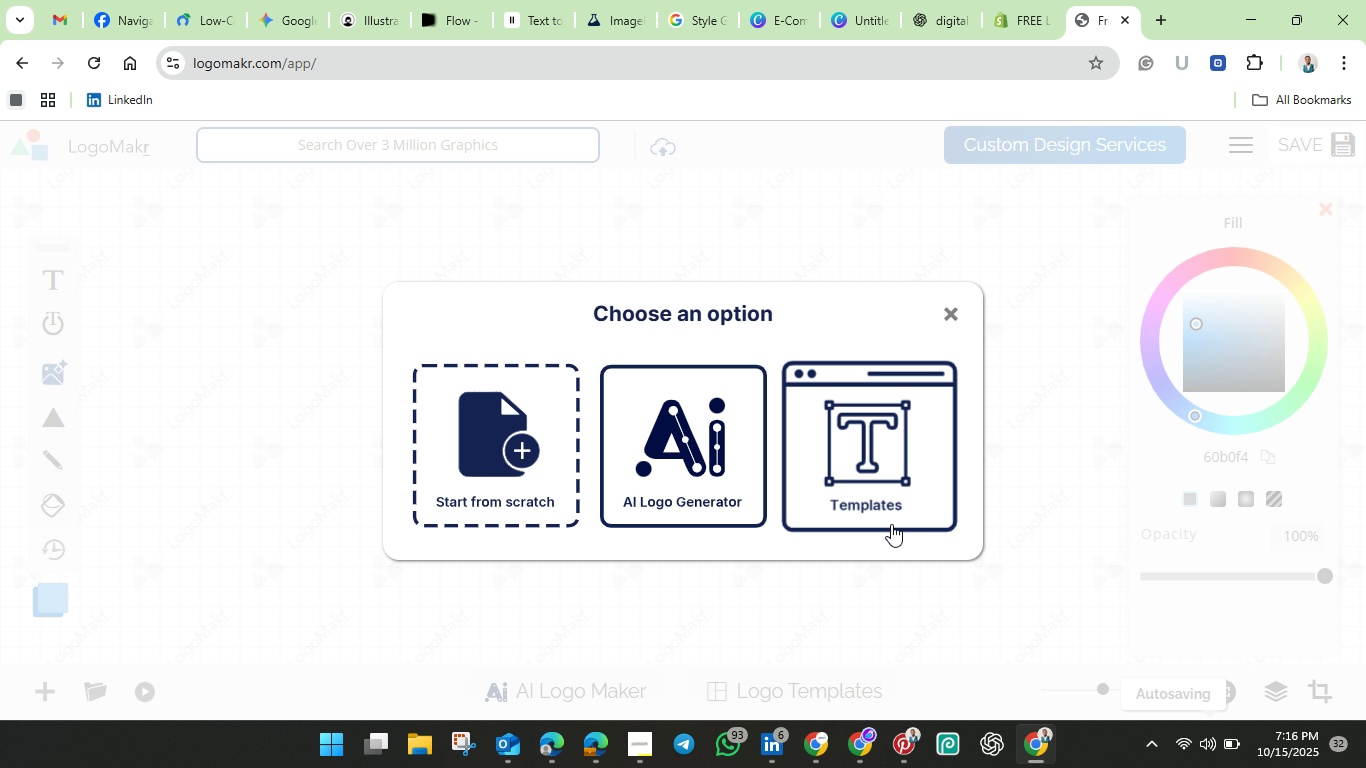 
left_click([660, 442])
 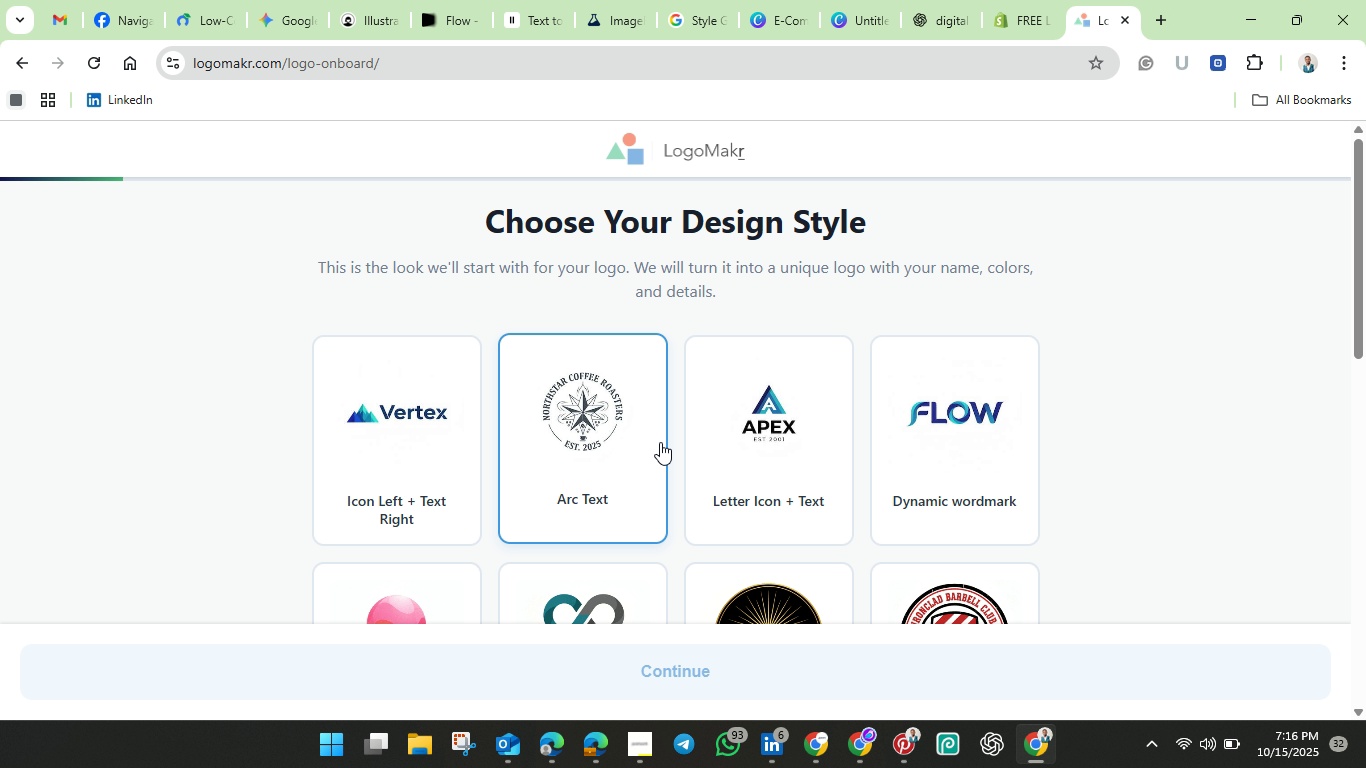 
wait(5.48)
 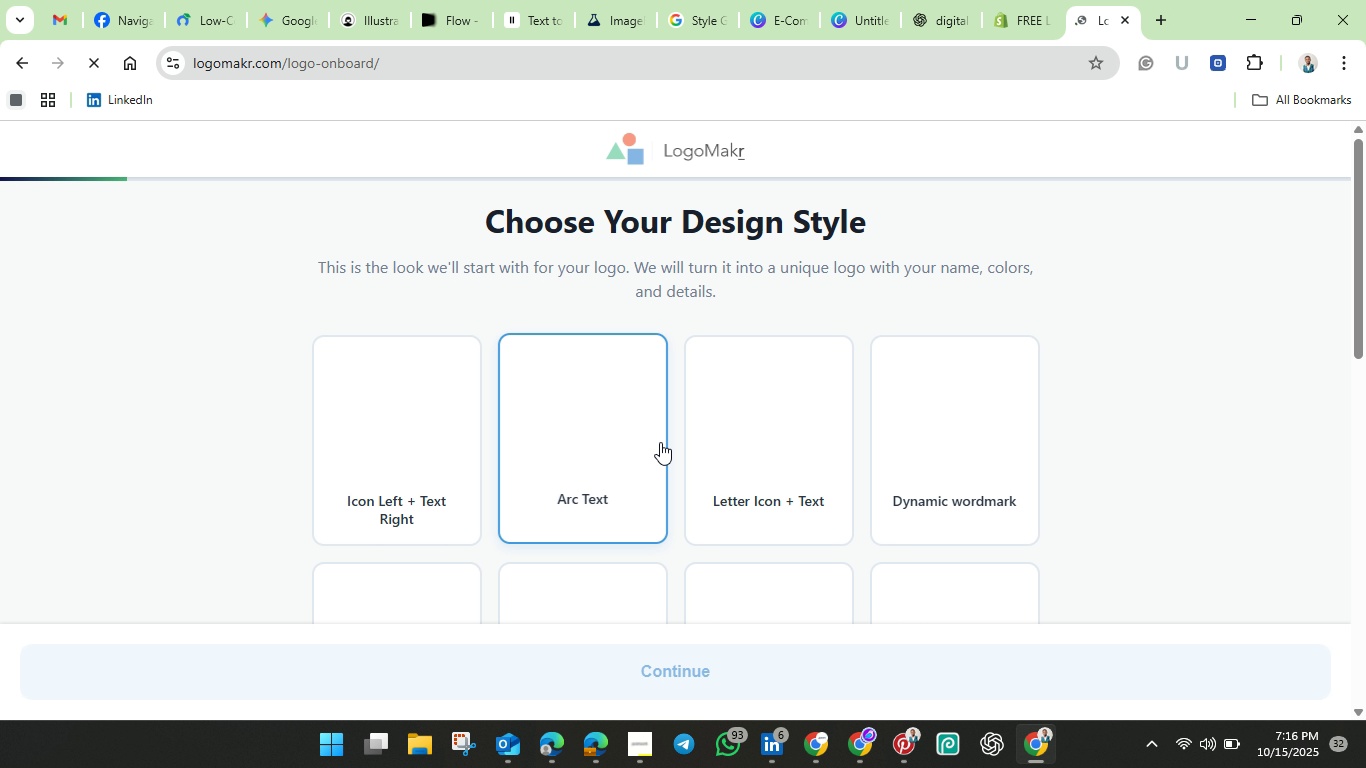 
scroll: coordinate [660, 442], scroll_direction: down, amount: 4.0
 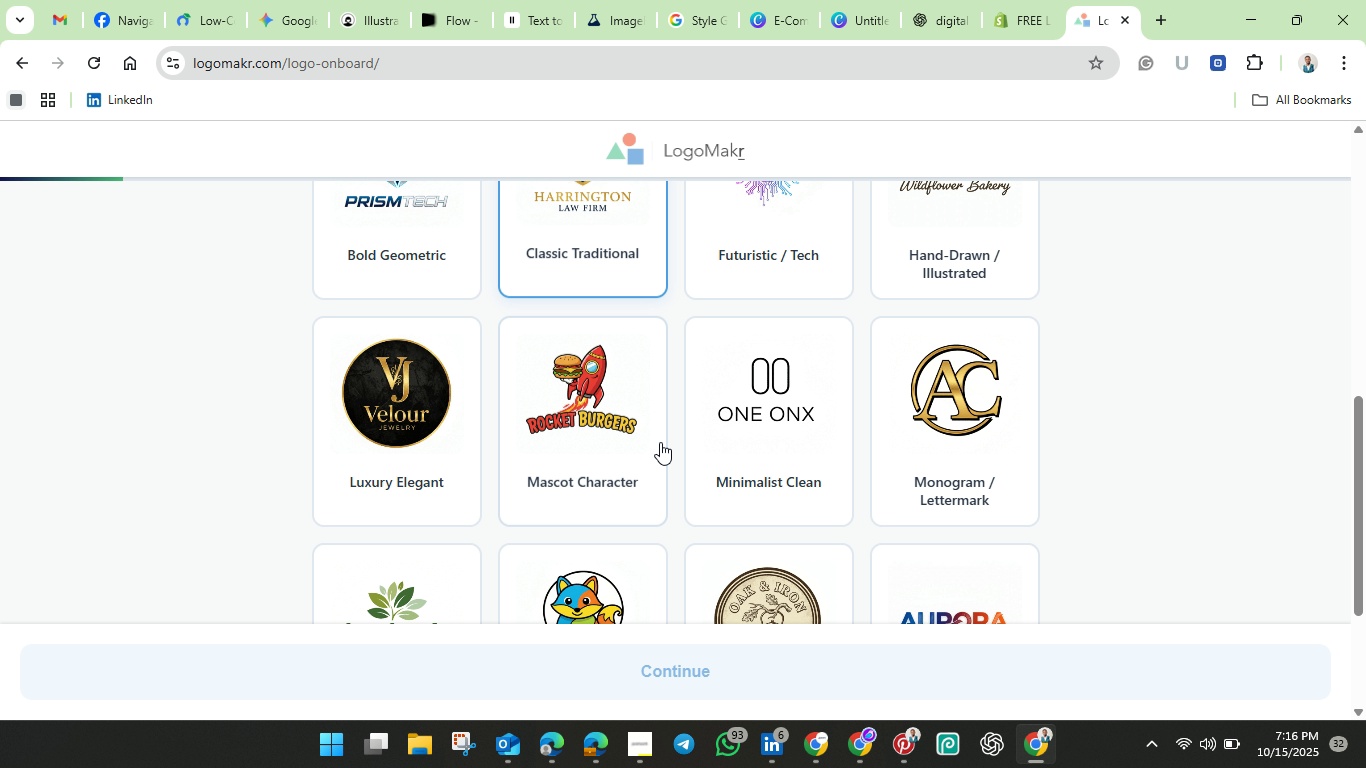 
scroll: coordinate [660, 442], scroll_direction: up, amount: 2.0
 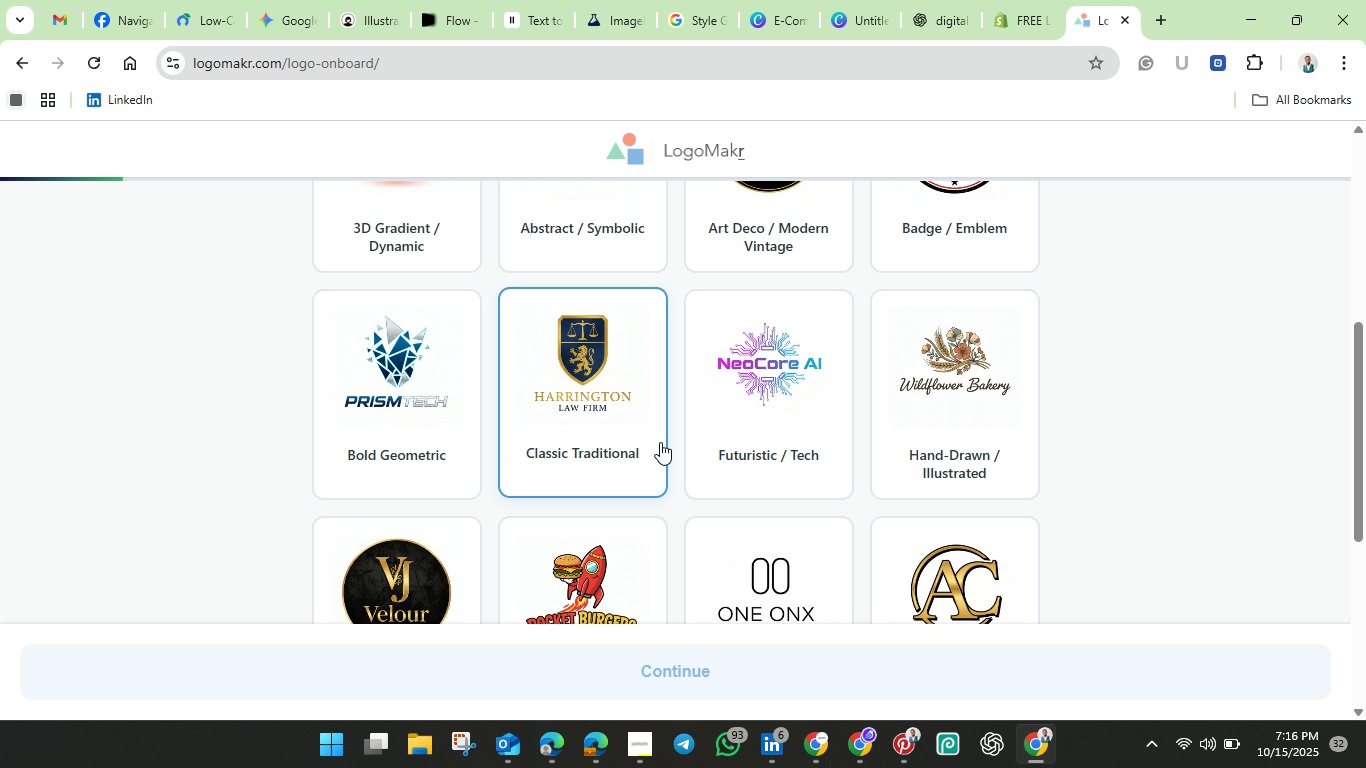 
scroll: coordinate [660, 442], scroll_direction: down, amount: 4.0
 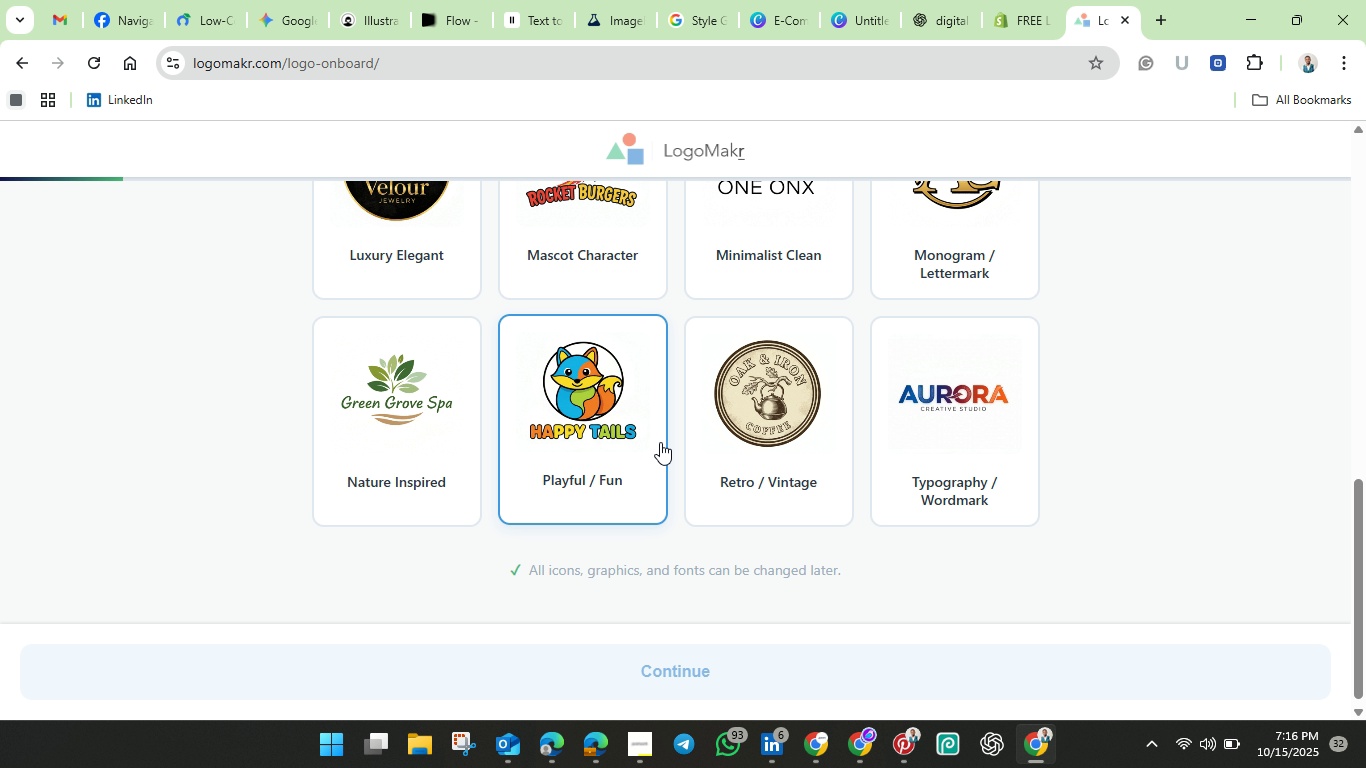 
scroll: coordinate [660, 442], scroll_direction: up, amount: 3.0
 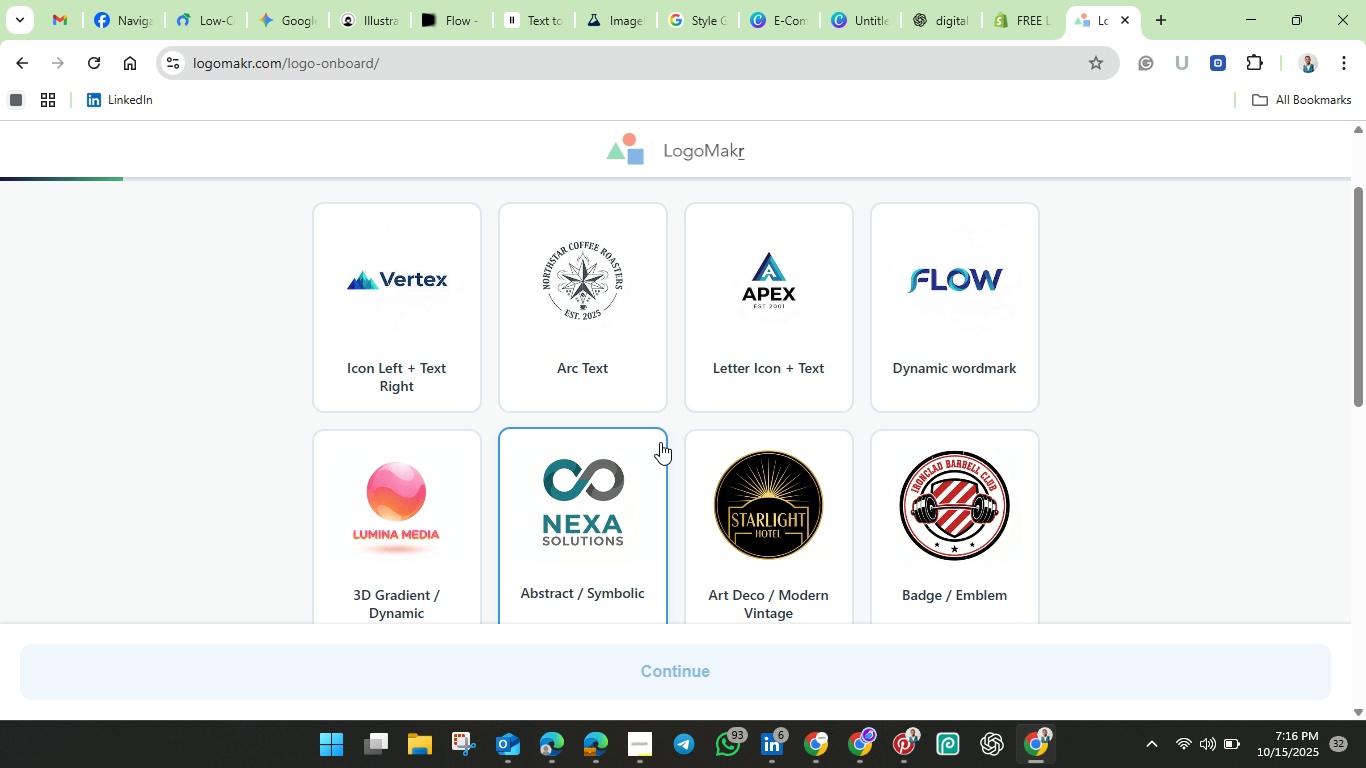 
wait(5.95)
 